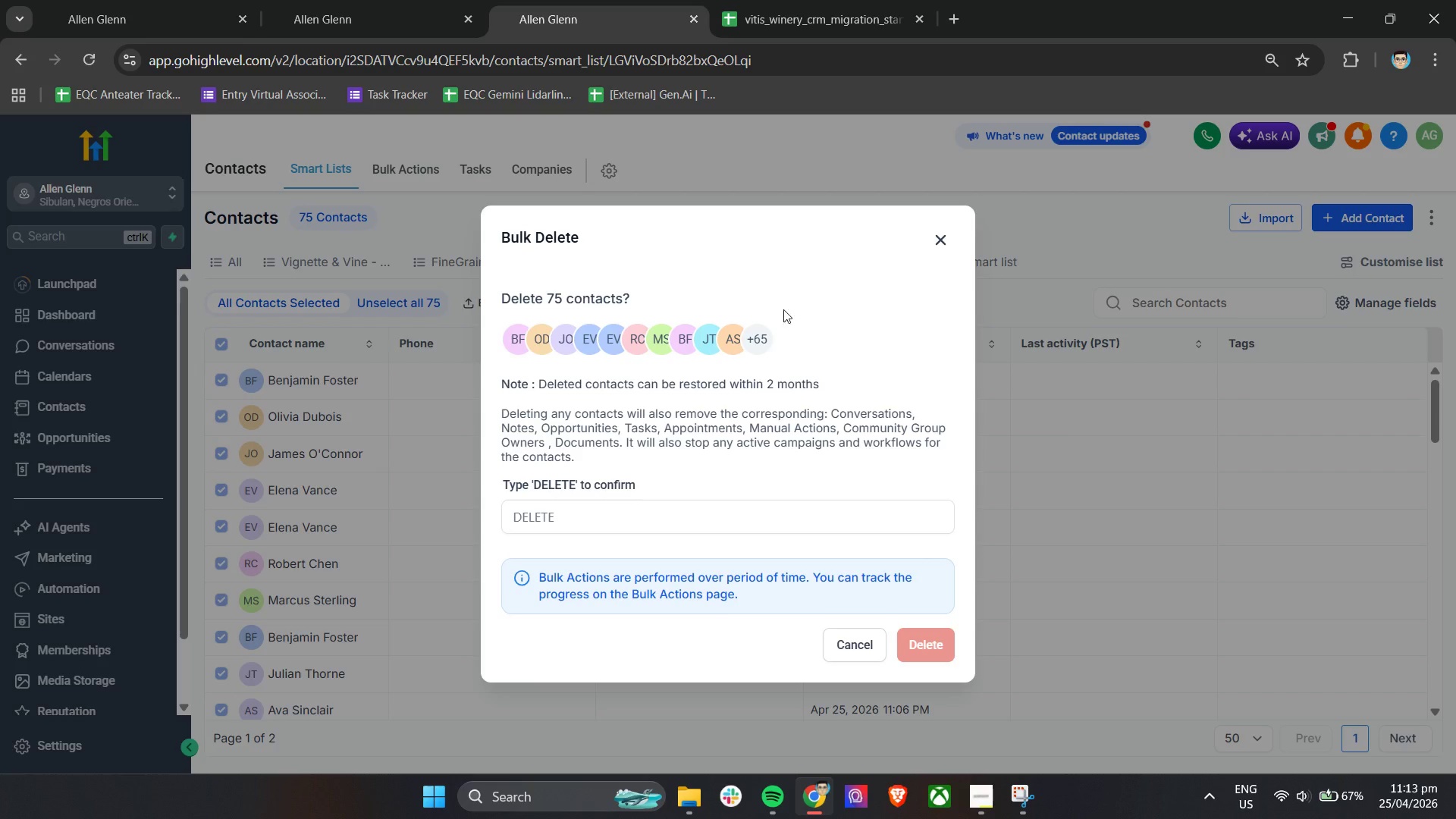 
left_click([775, 522])
 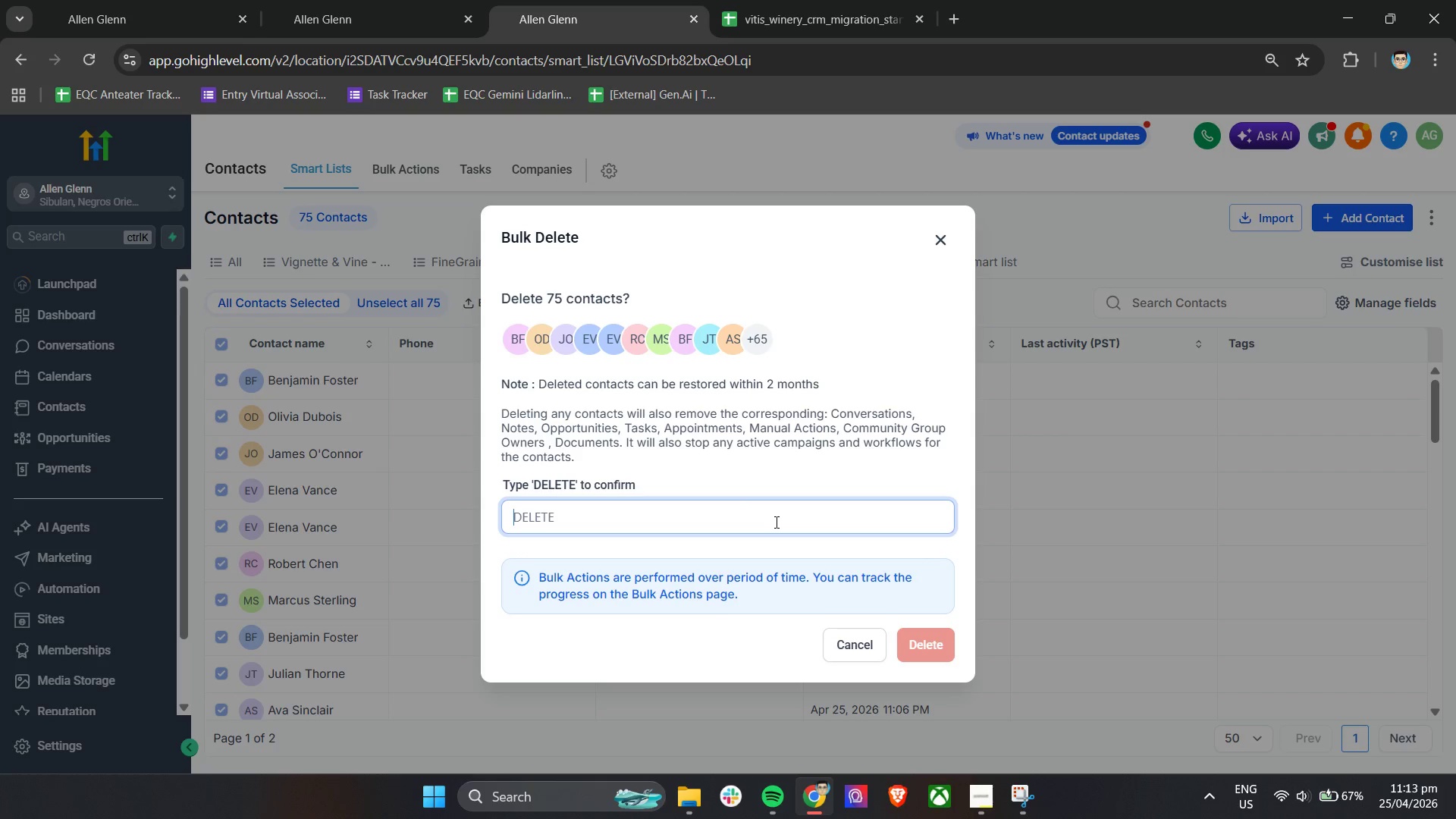 
type(DELETE)
 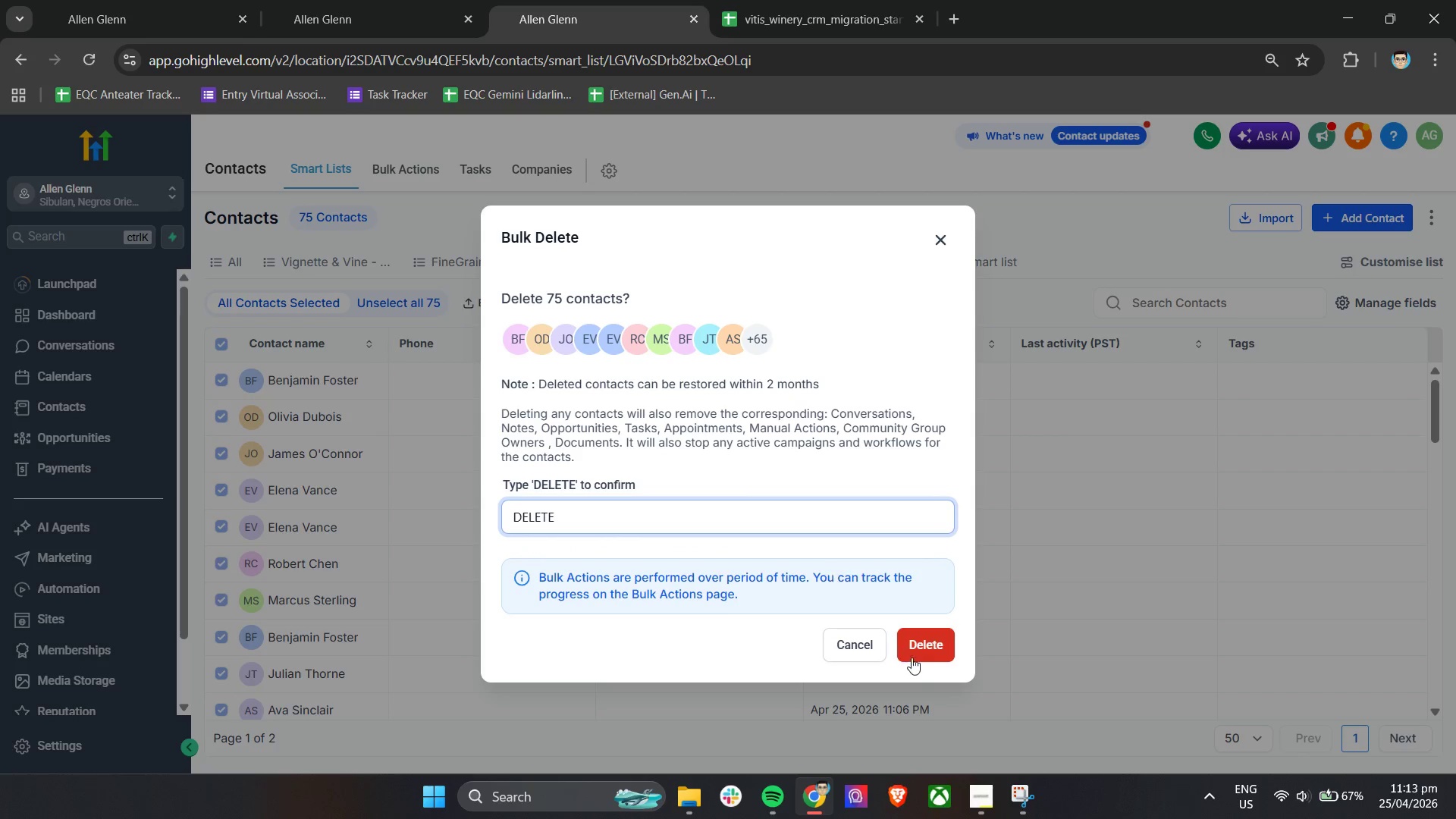 
left_click([931, 650])
 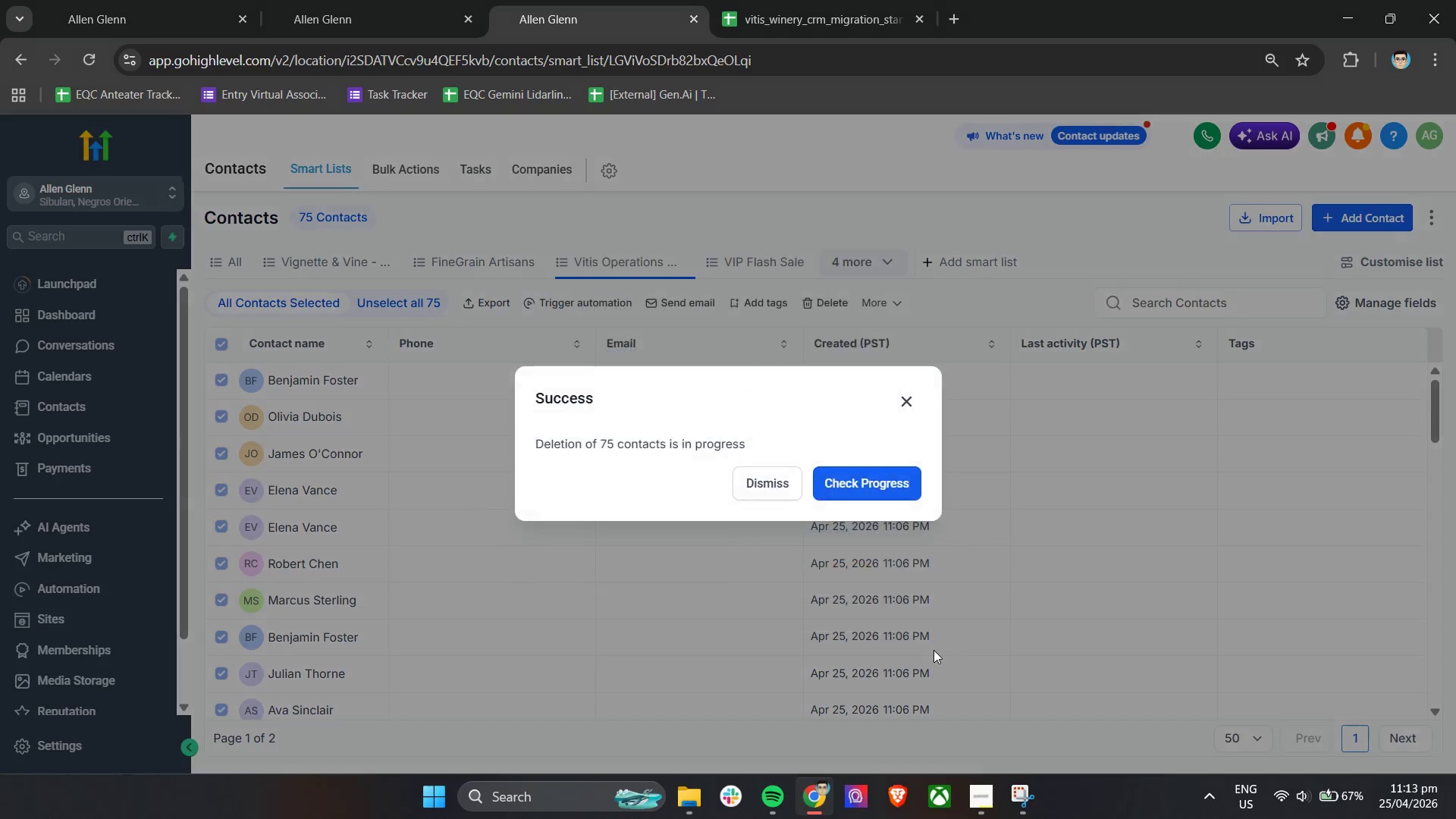 
left_click([875, 481])
 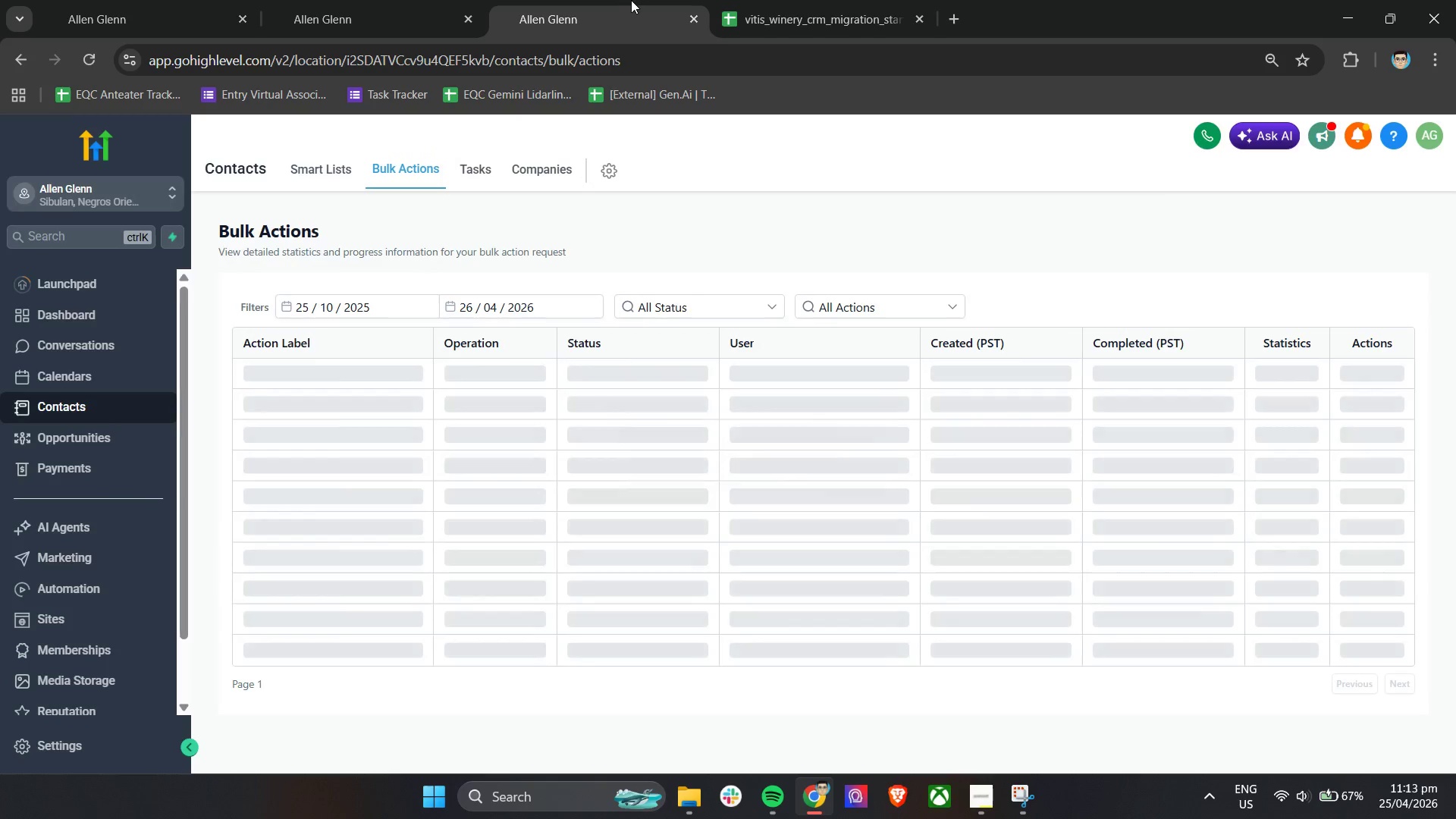 
left_click([763, 0])
 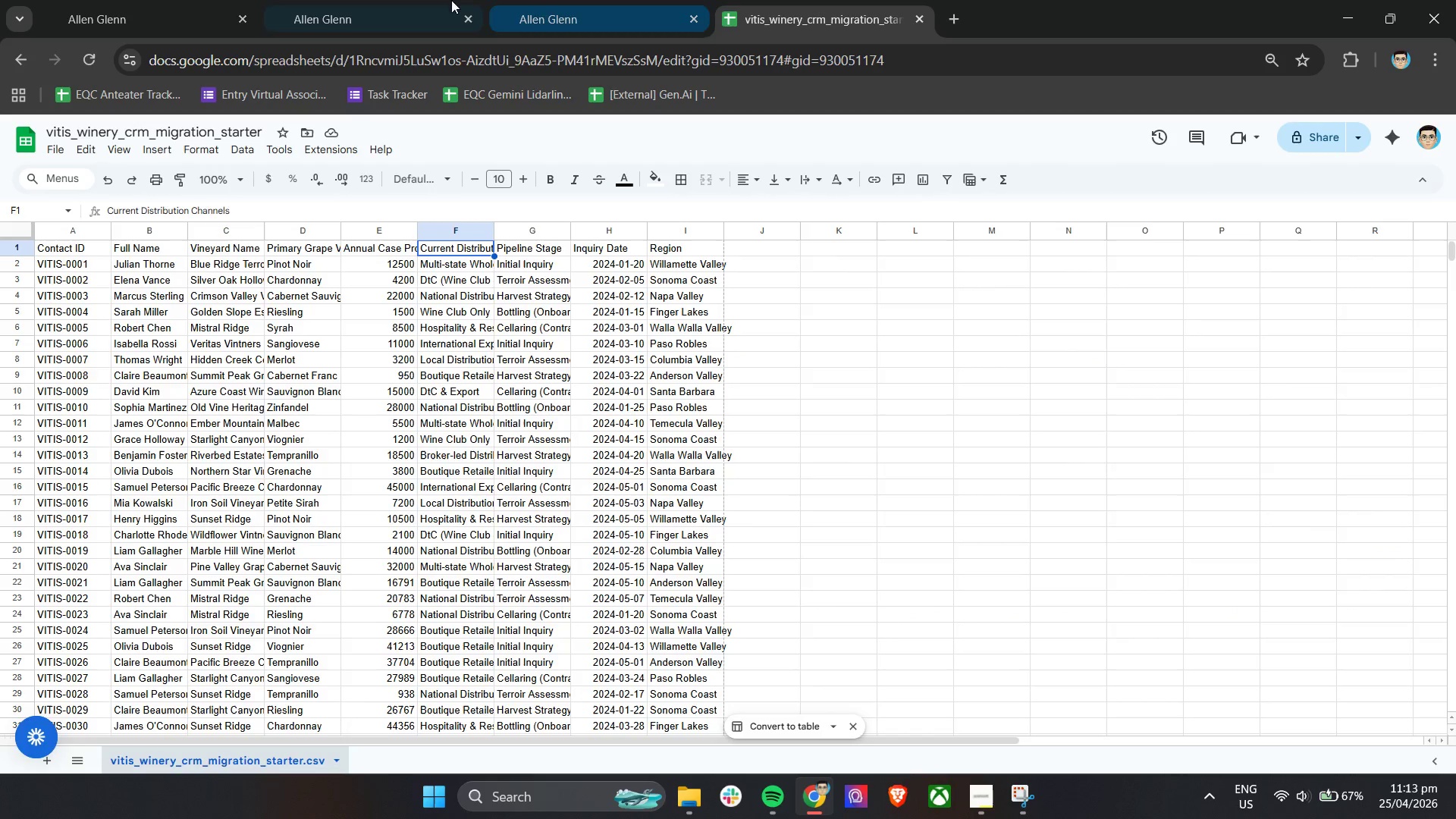 
left_click([400, 0])
 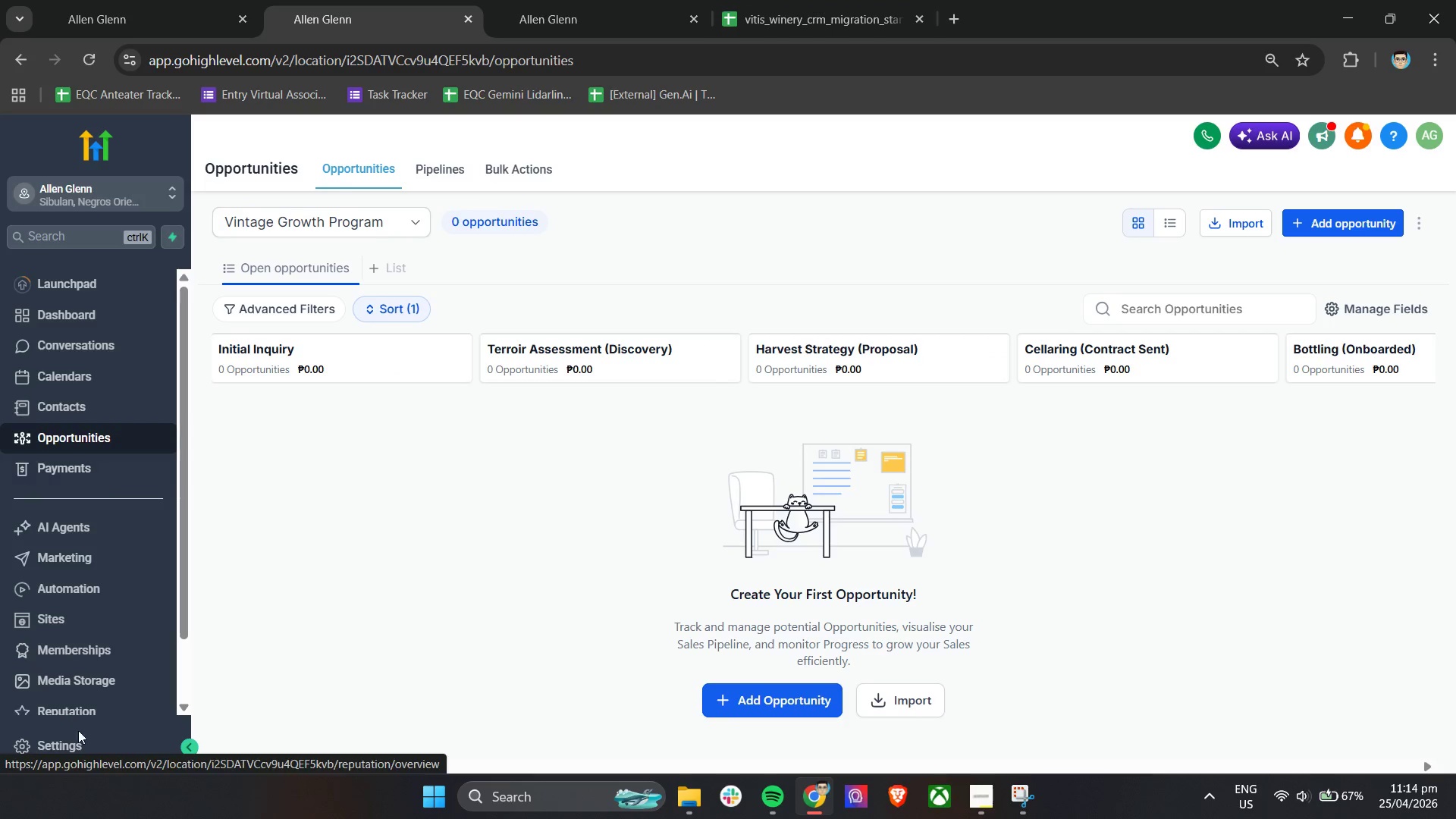 
left_click([93, 747])
 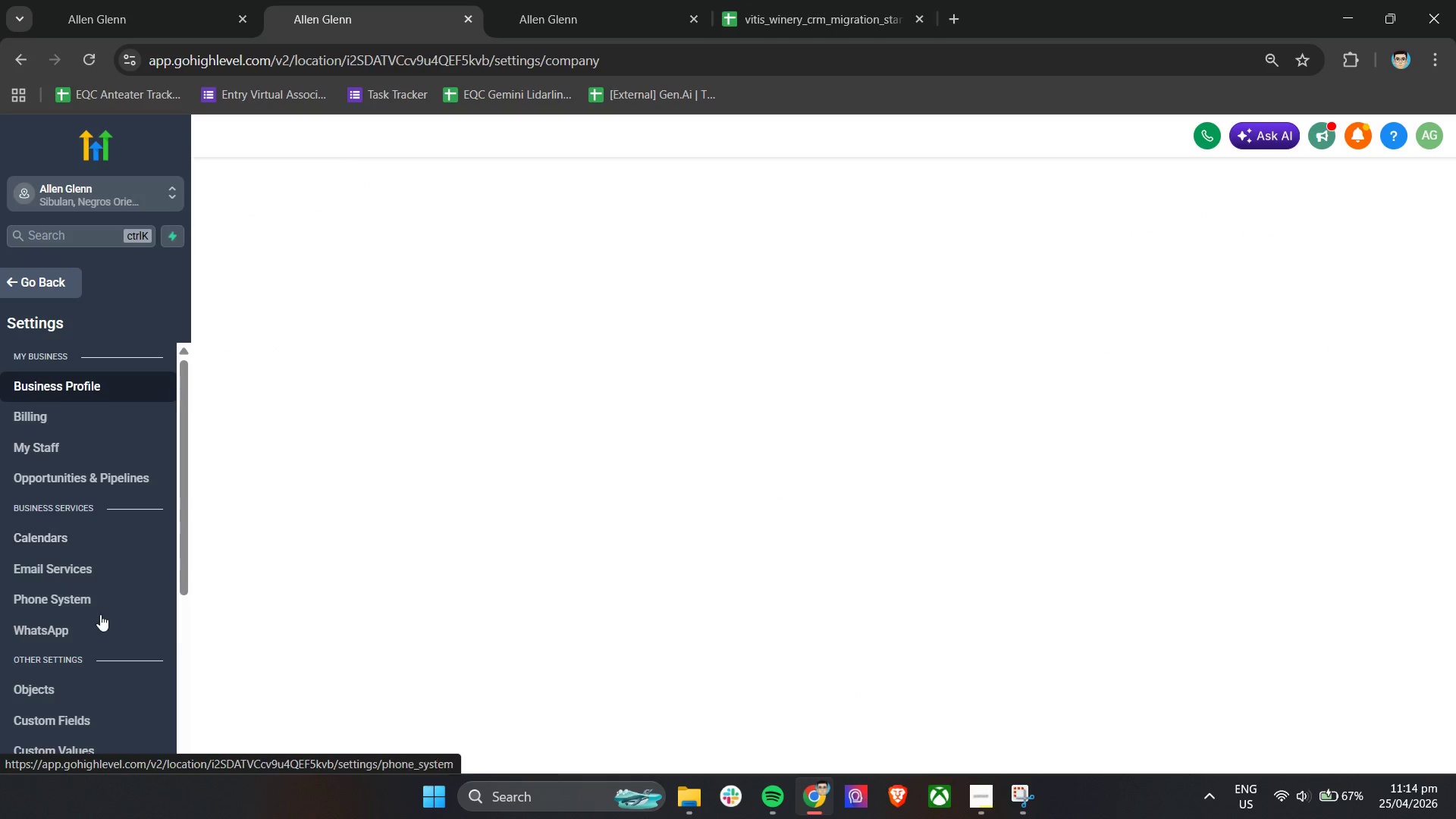 
scroll: coordinate [107, 623], scroll_direction: down, amount: 2.0
 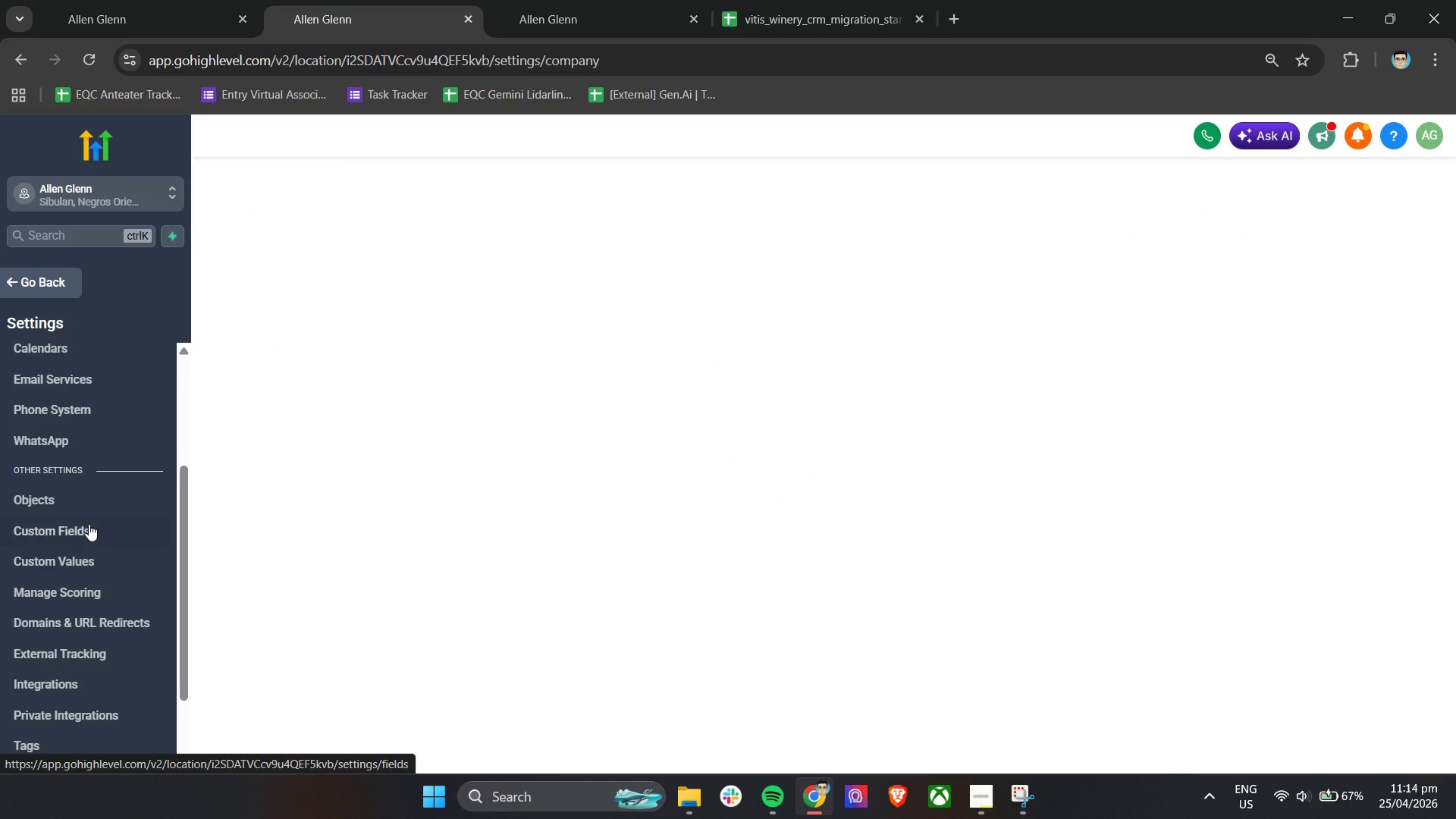 
right_click([89, 524])
 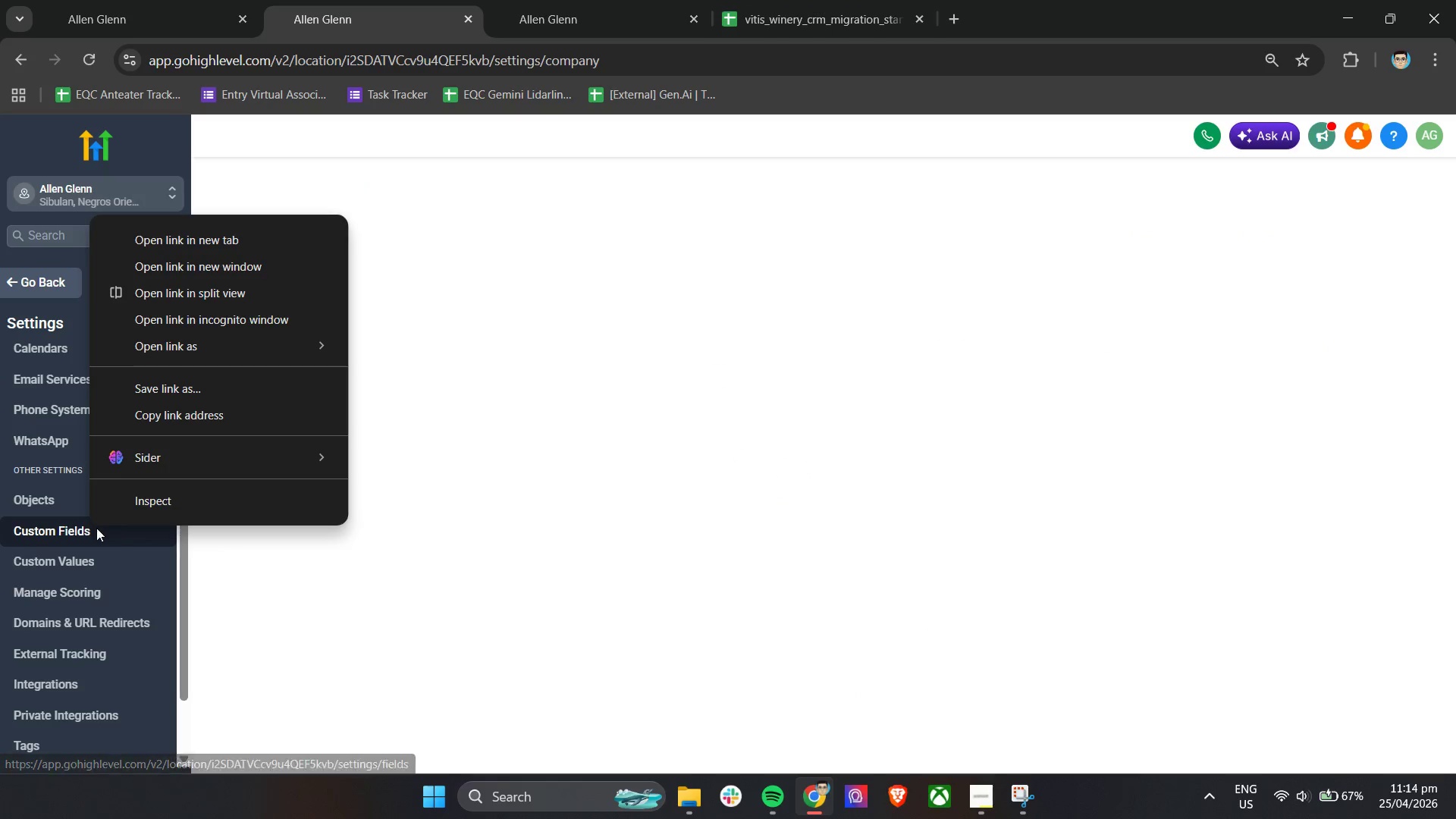 
left_click([88, 531])
 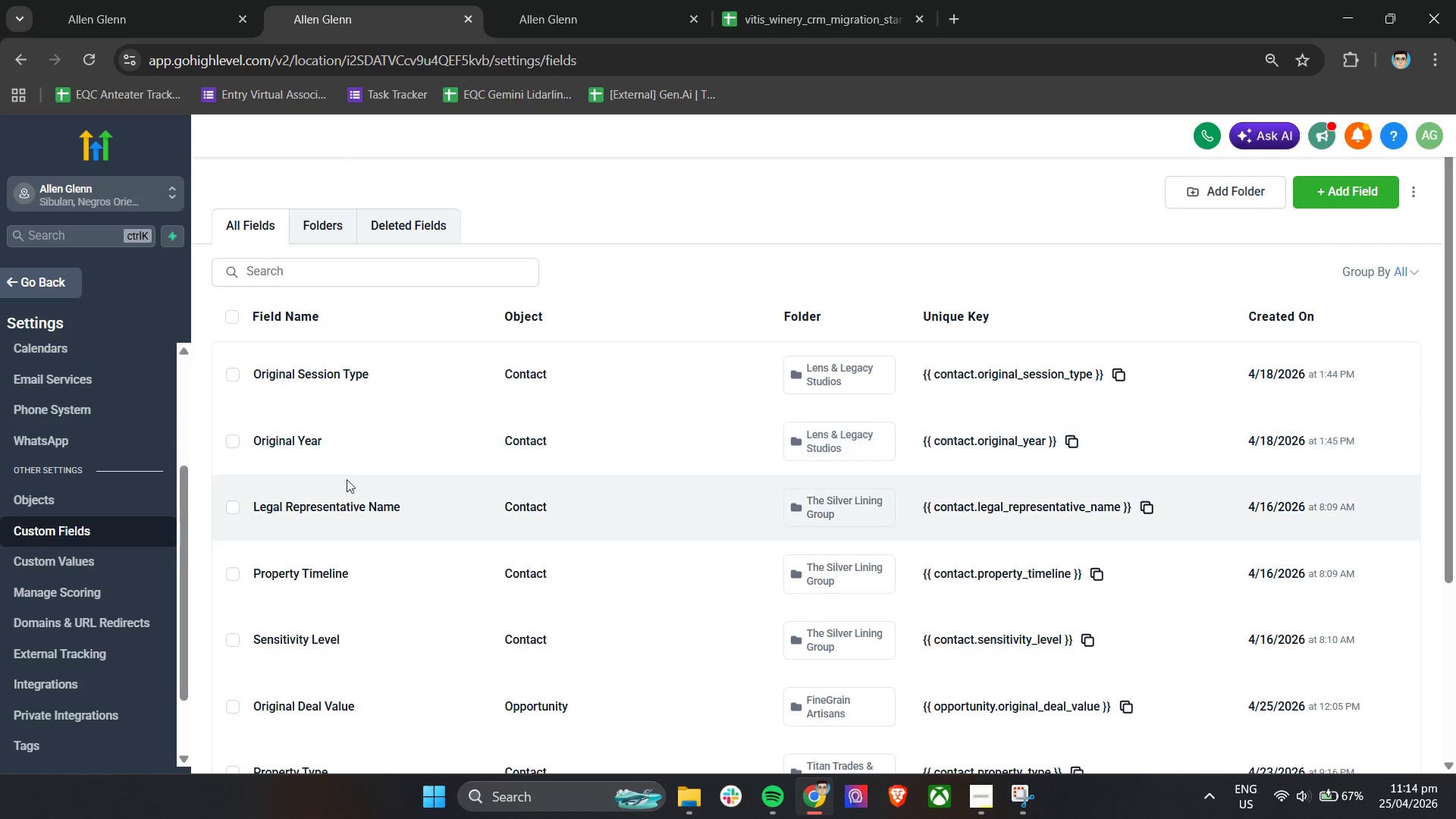 
left_click([328, 235])
 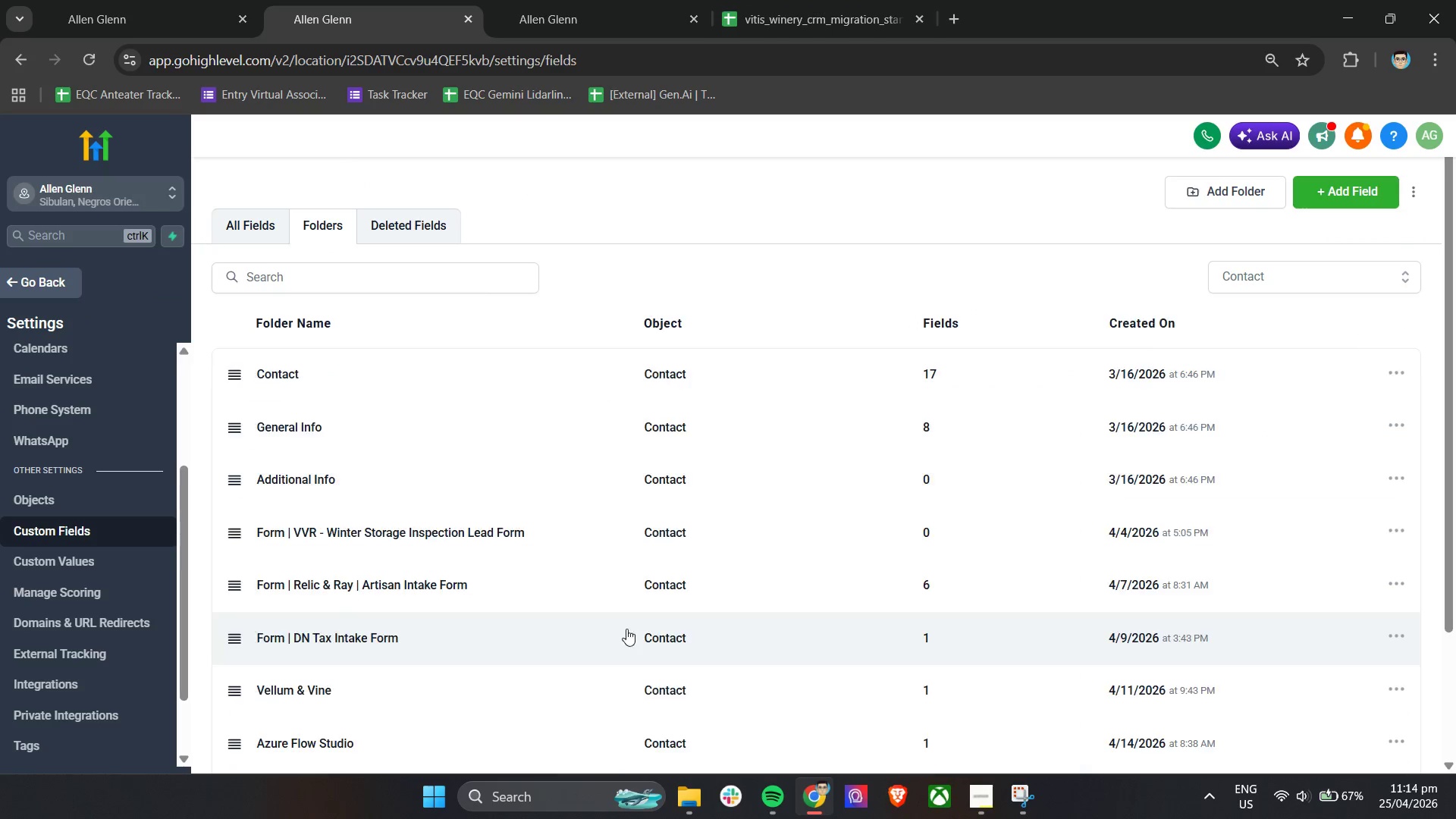 
scroll: coordinate [752, 658], scroll_direction: down, amount: 9.0
 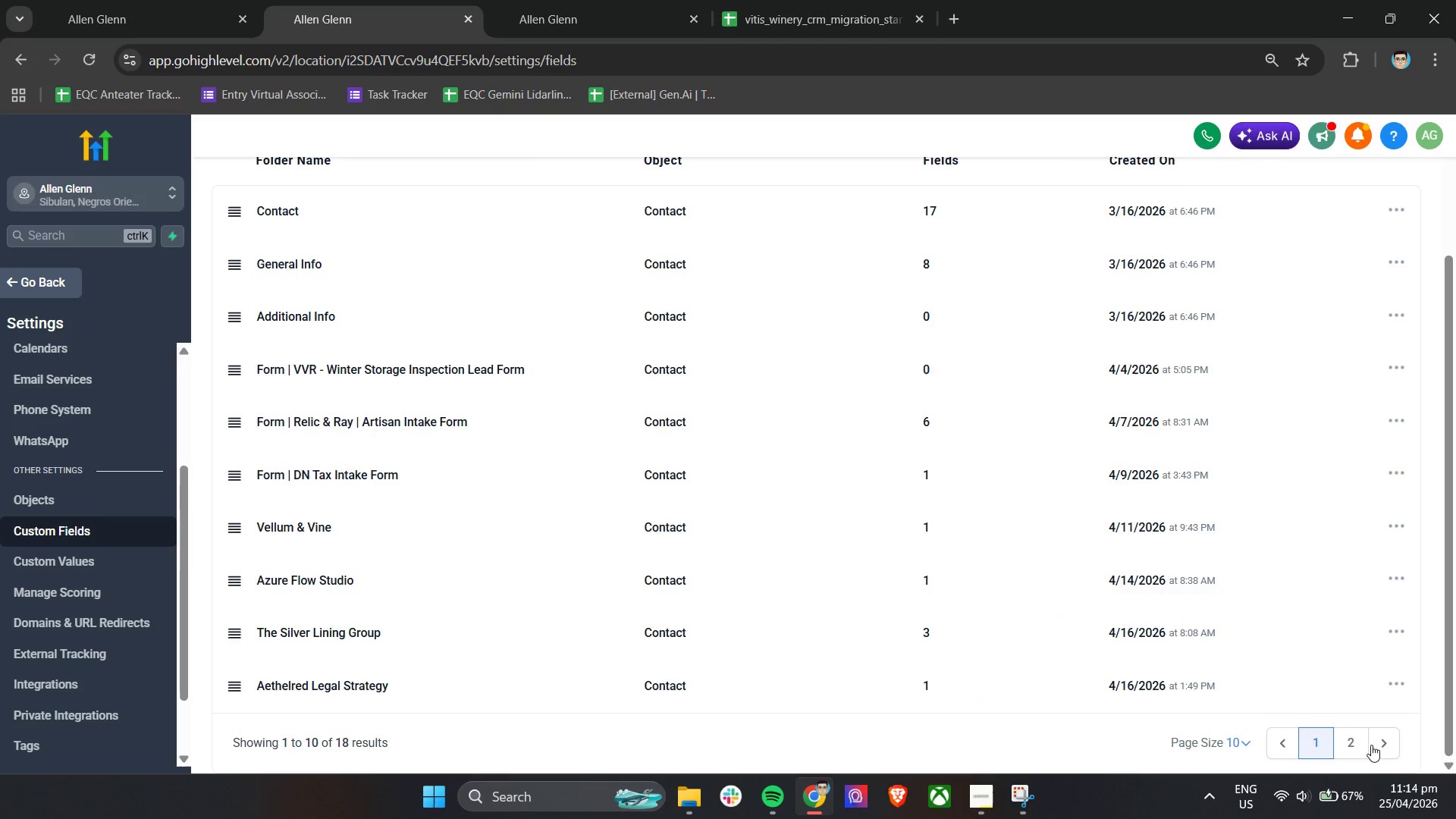 
left_click([1348, 740])
 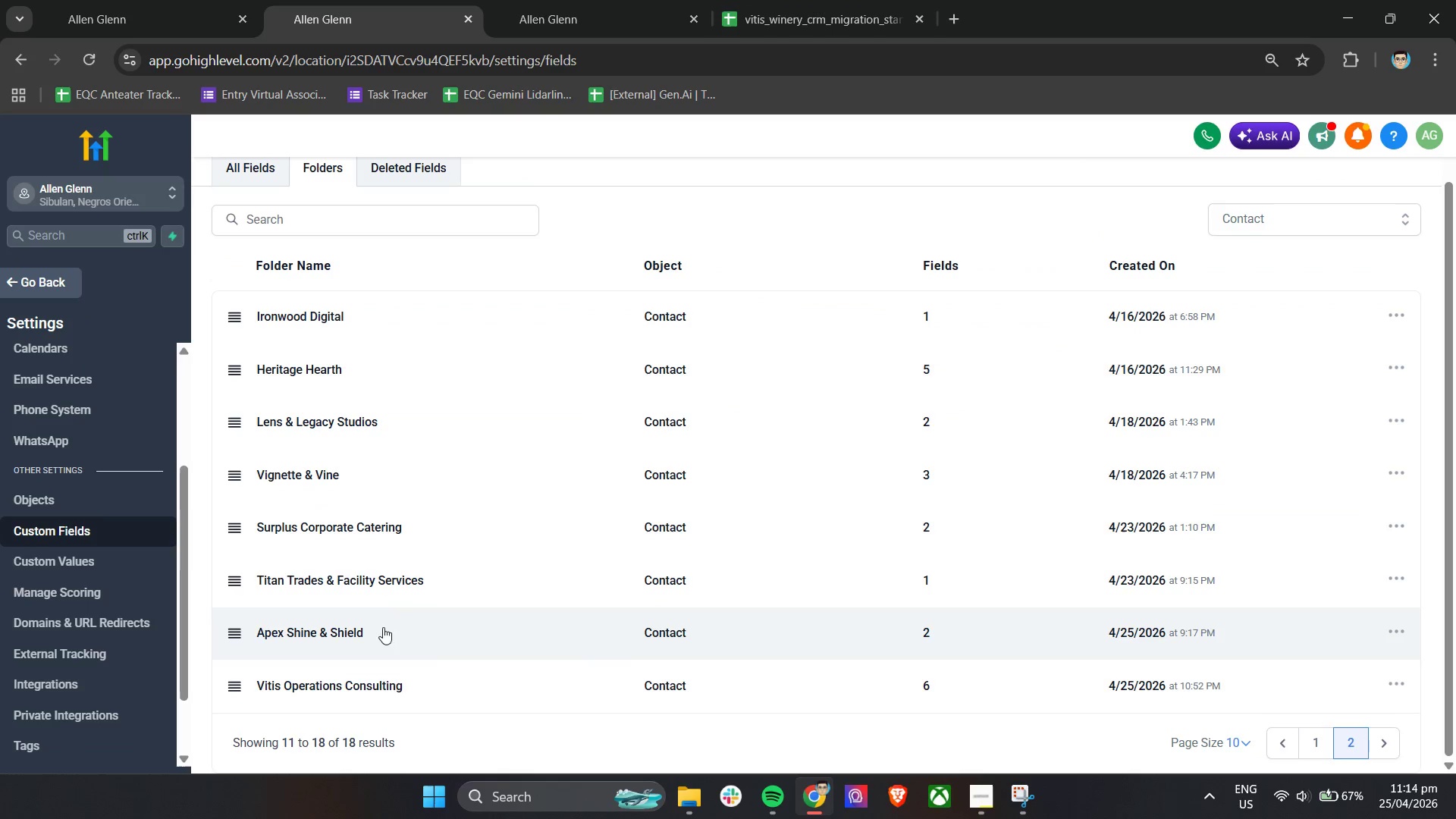 
left_click([317, 682])
 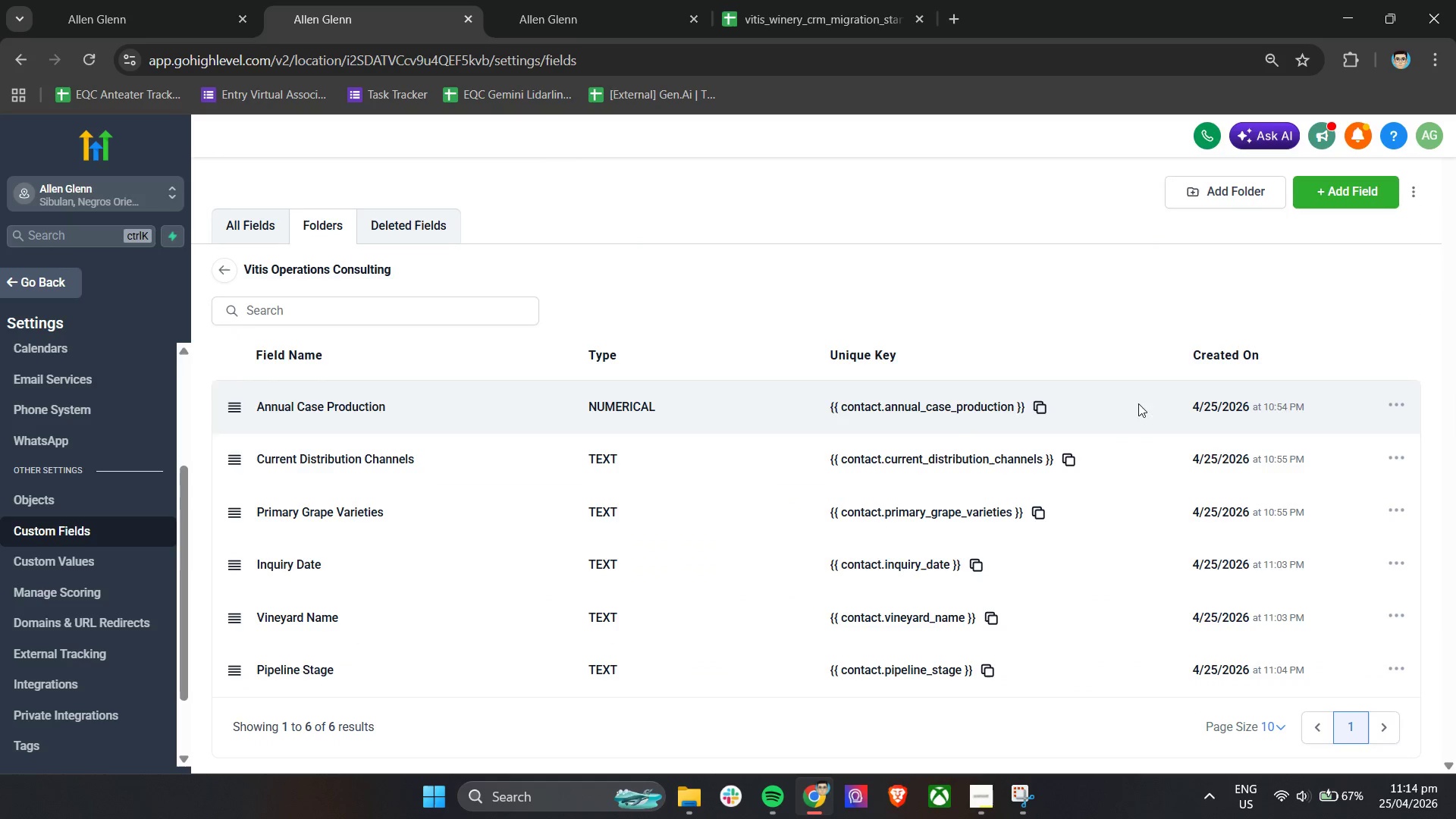 
left_click([1314, 186])
 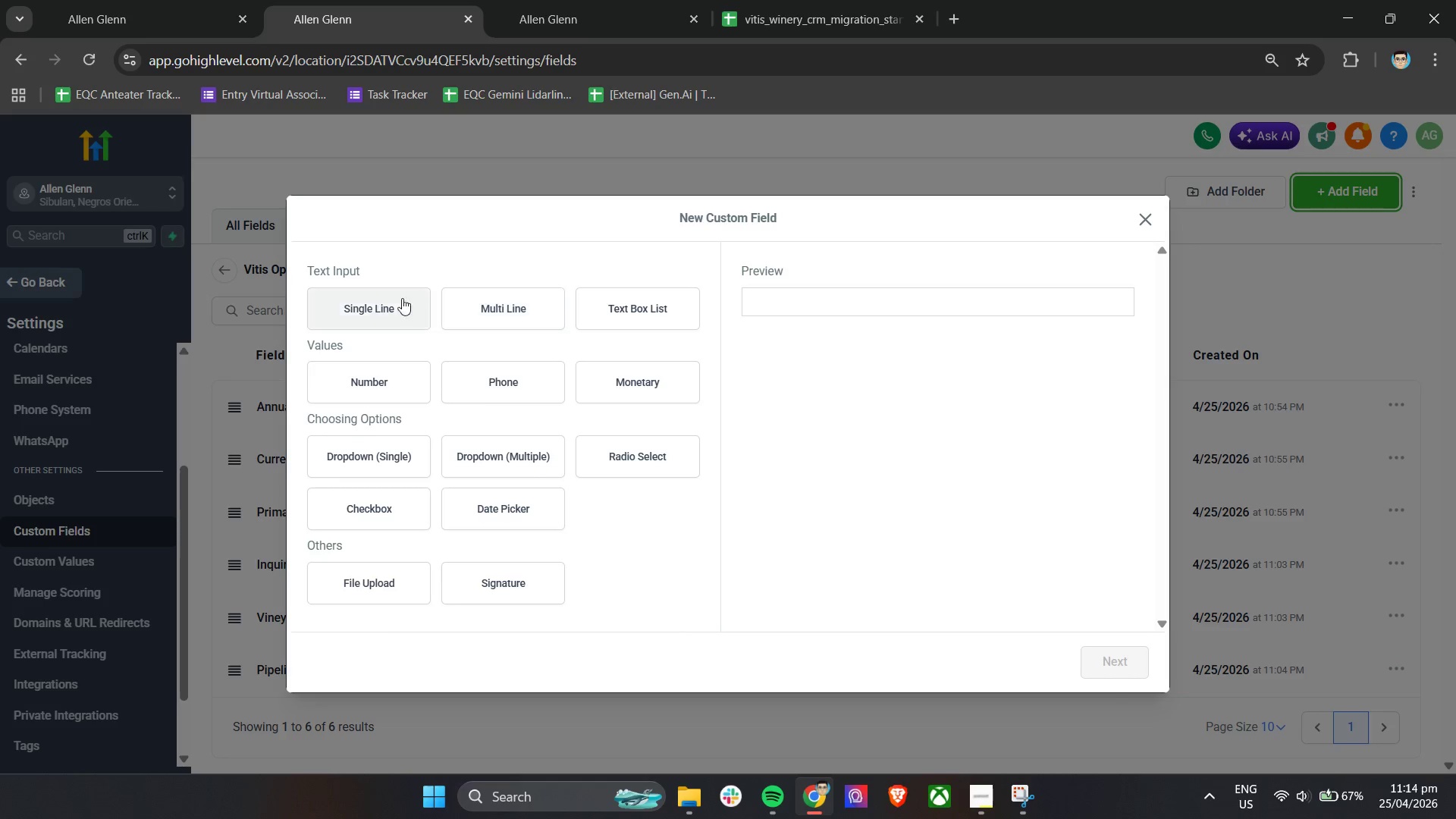 
left_click([385, 300])
 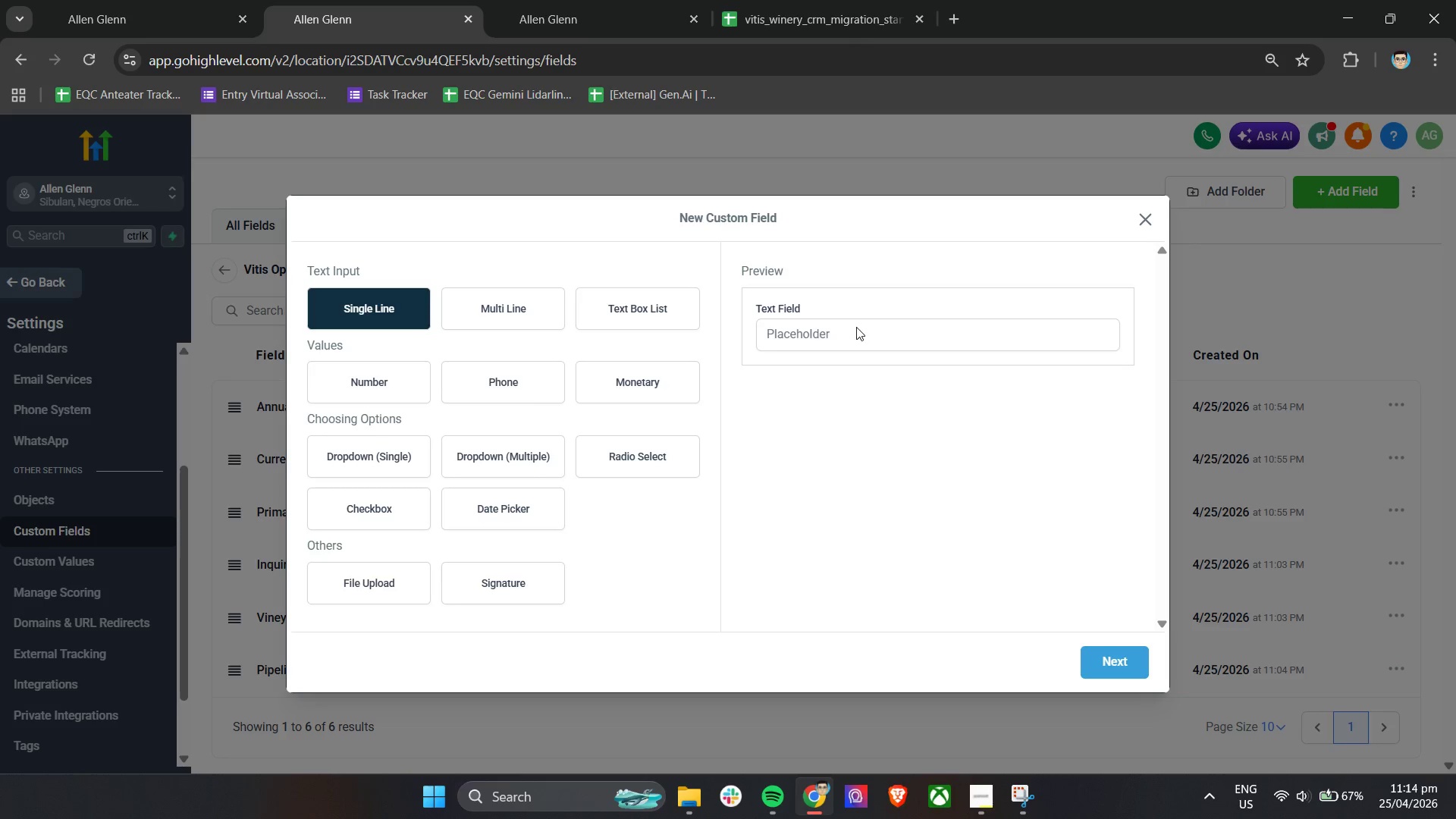 
left_click([857, 334])
 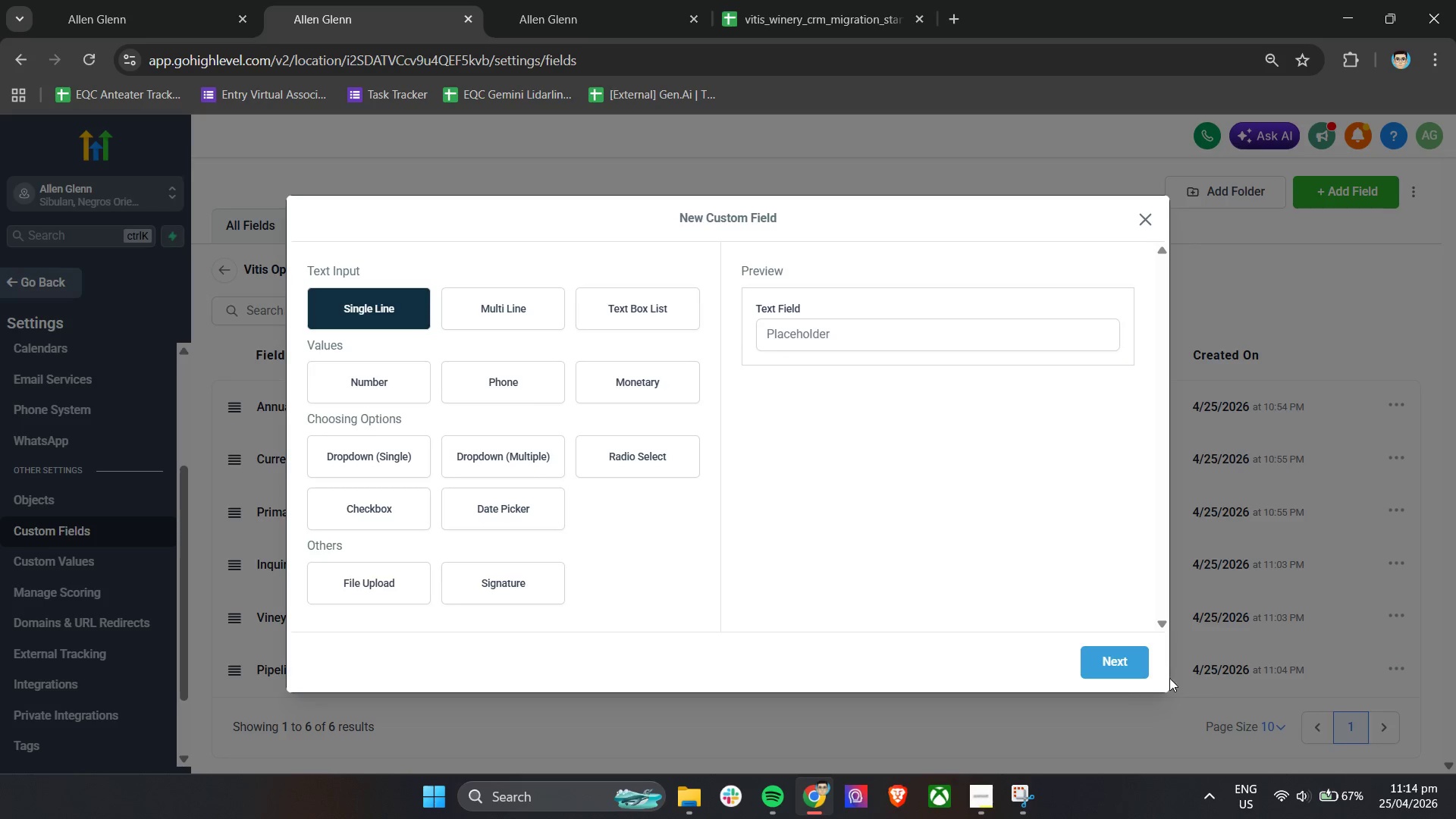 
left_click([1133, 670])
 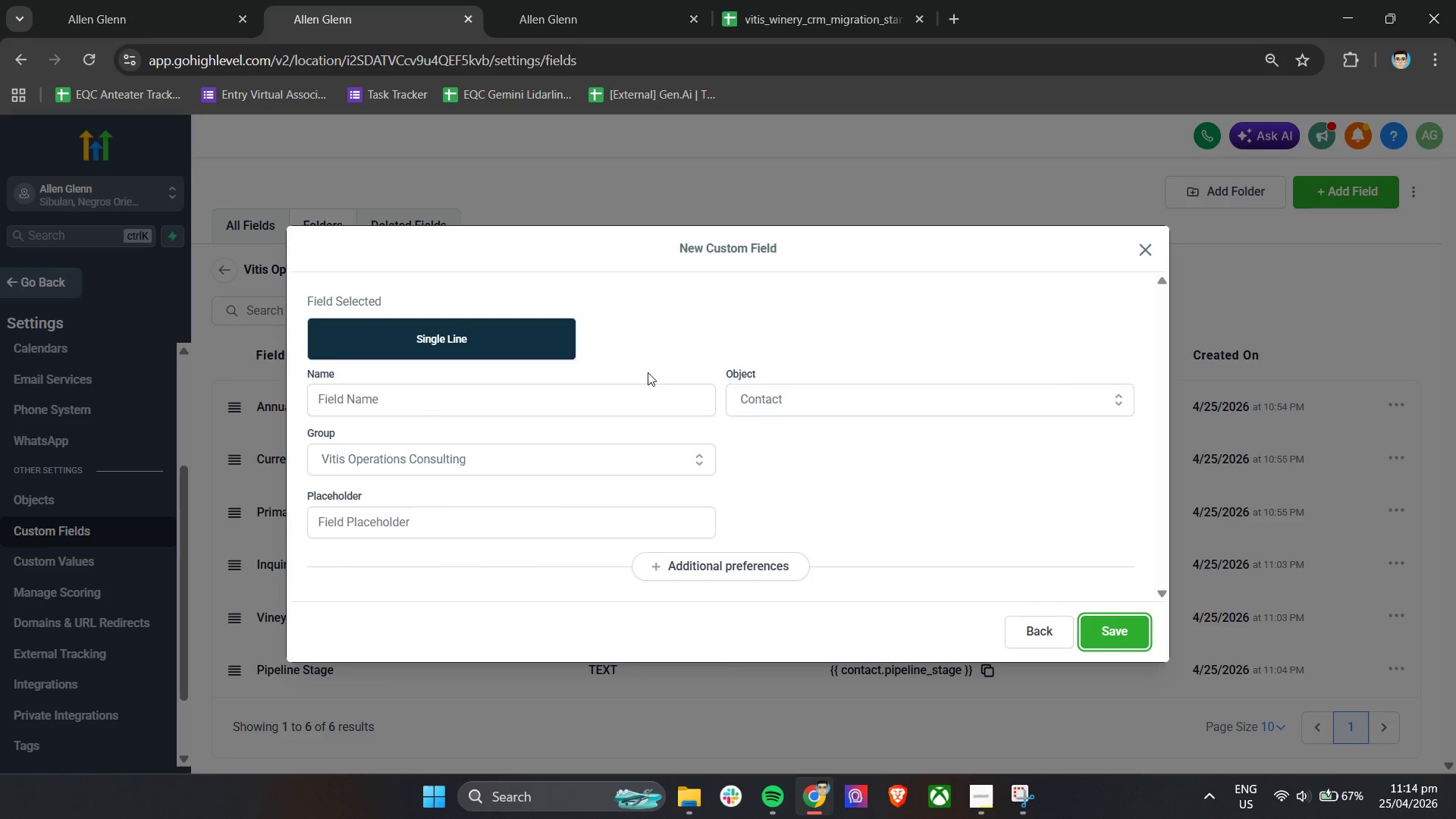 
left_click([577, 397])
 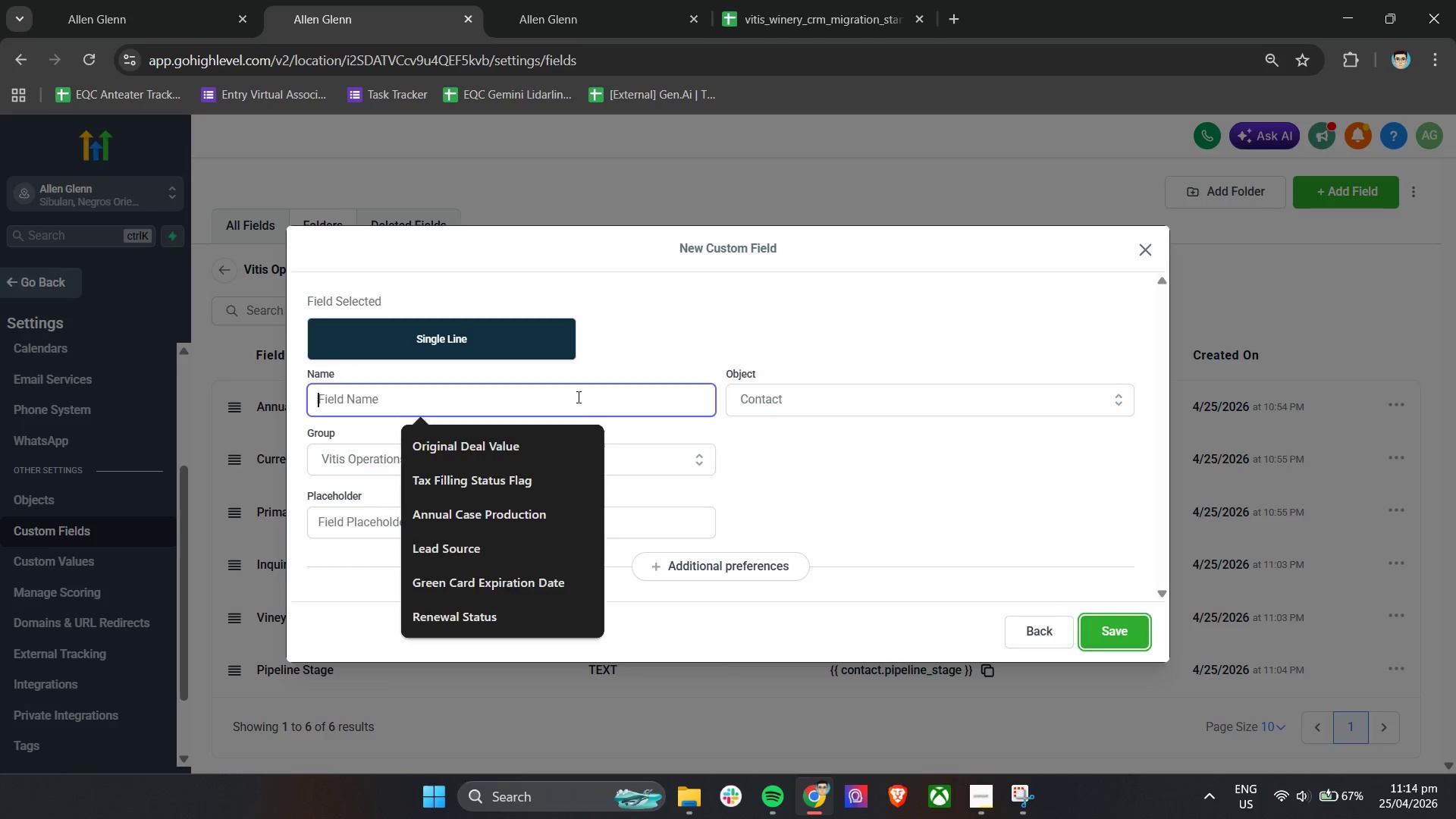 
type(X)
key(Backspace)
type(Con)
 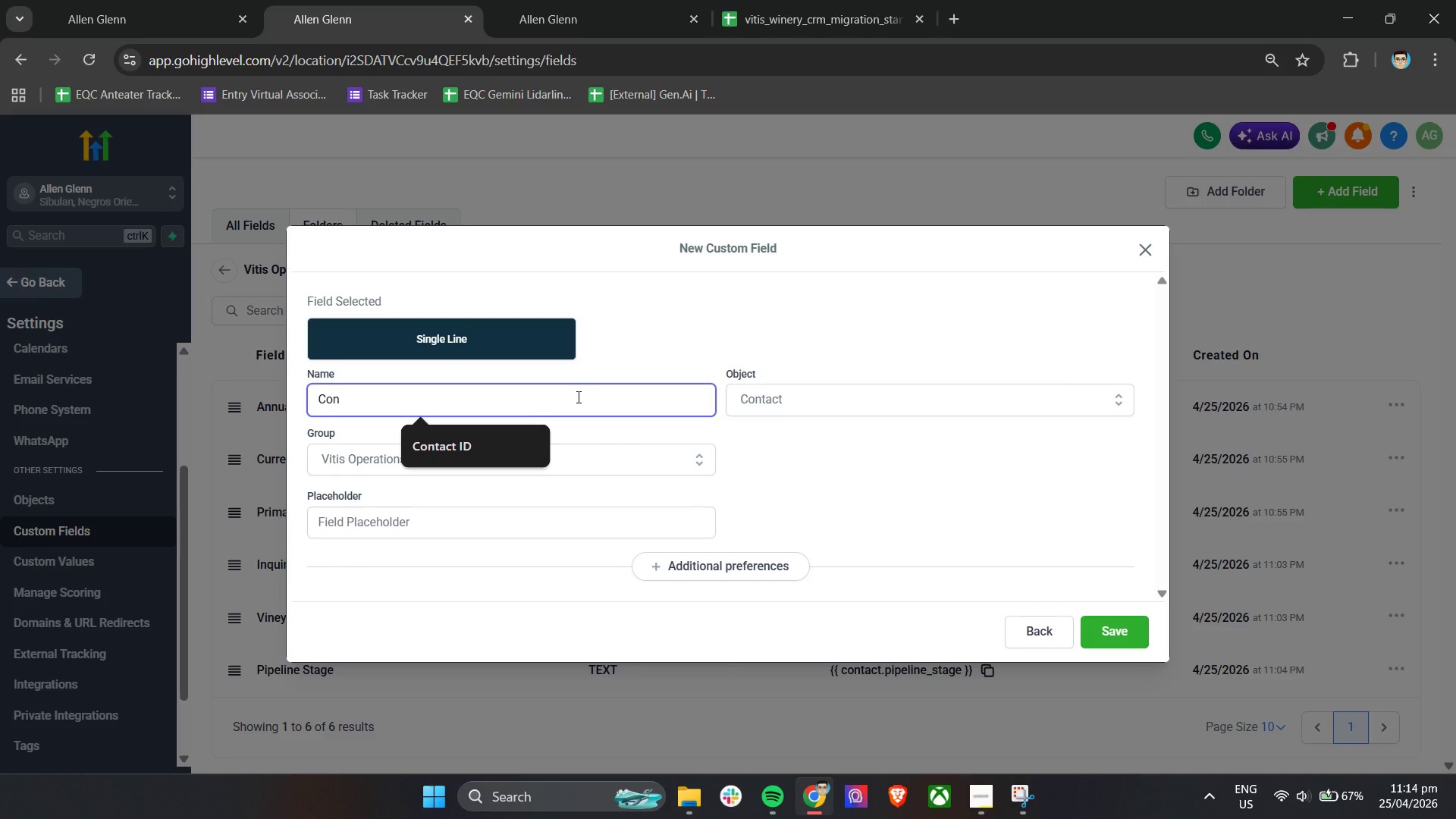 
left_click([471, 431])
 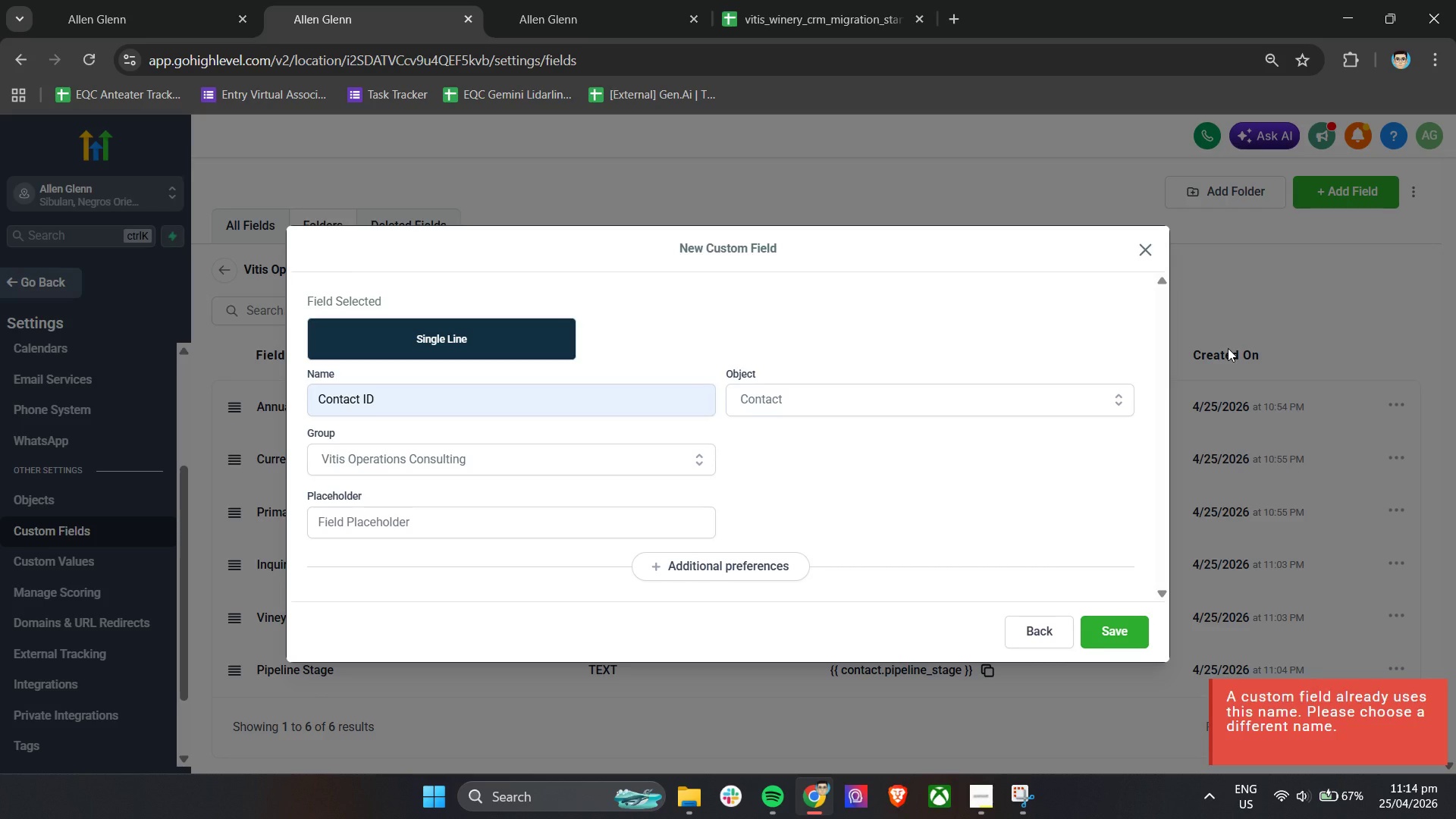 
left_click([1142, 253])
 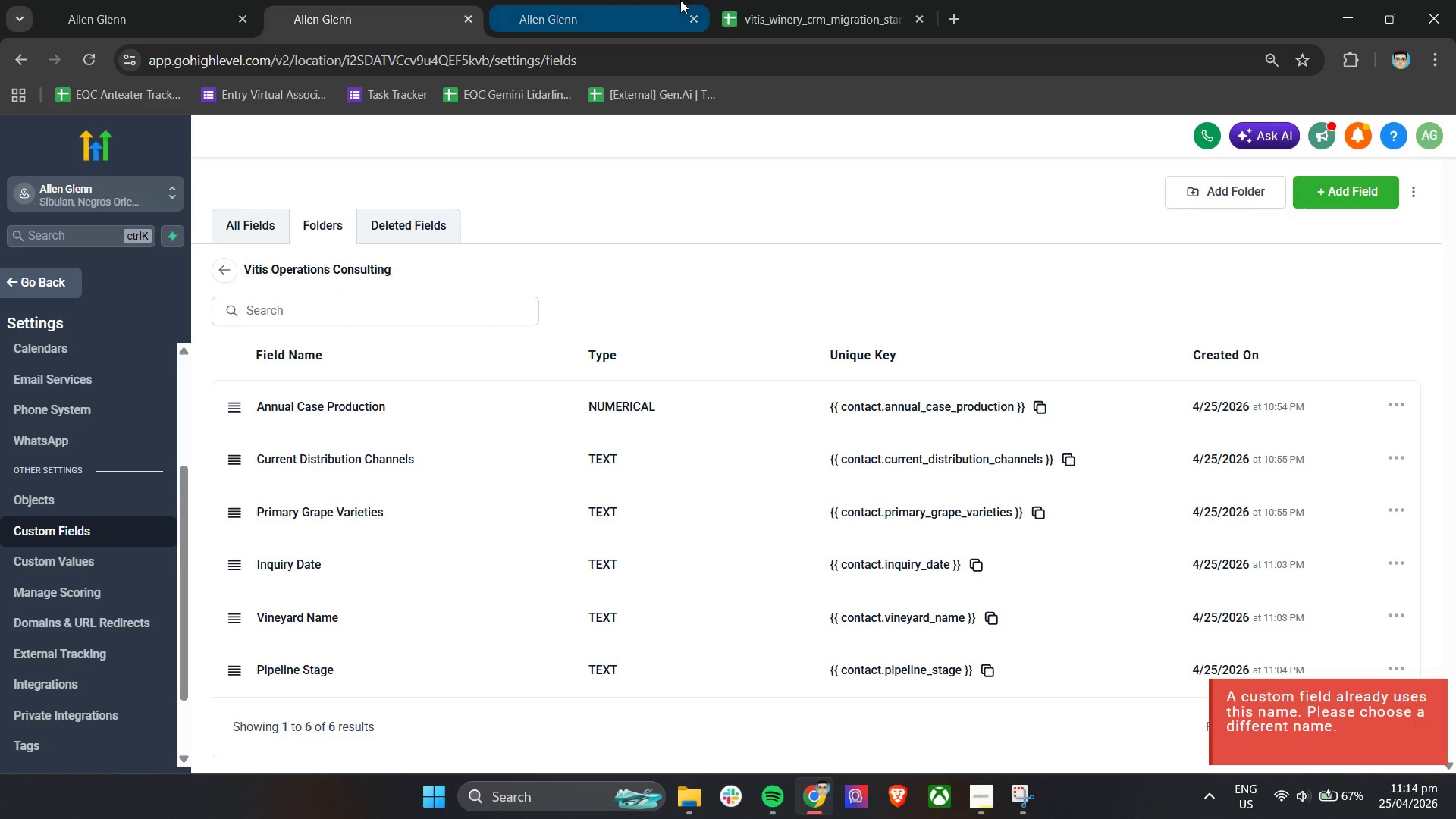 
left_click([611, 0])
 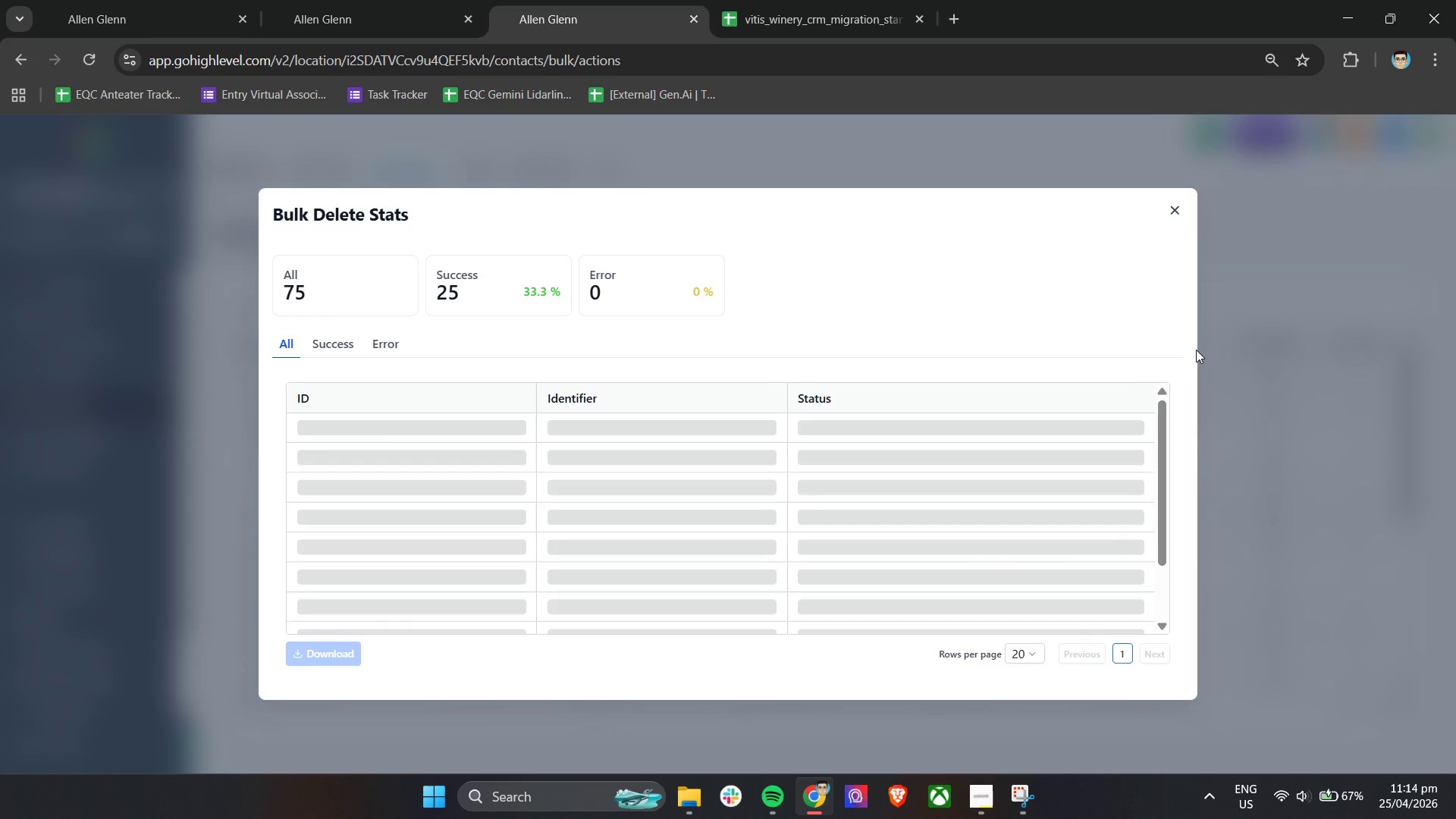 
wait(5.27)
 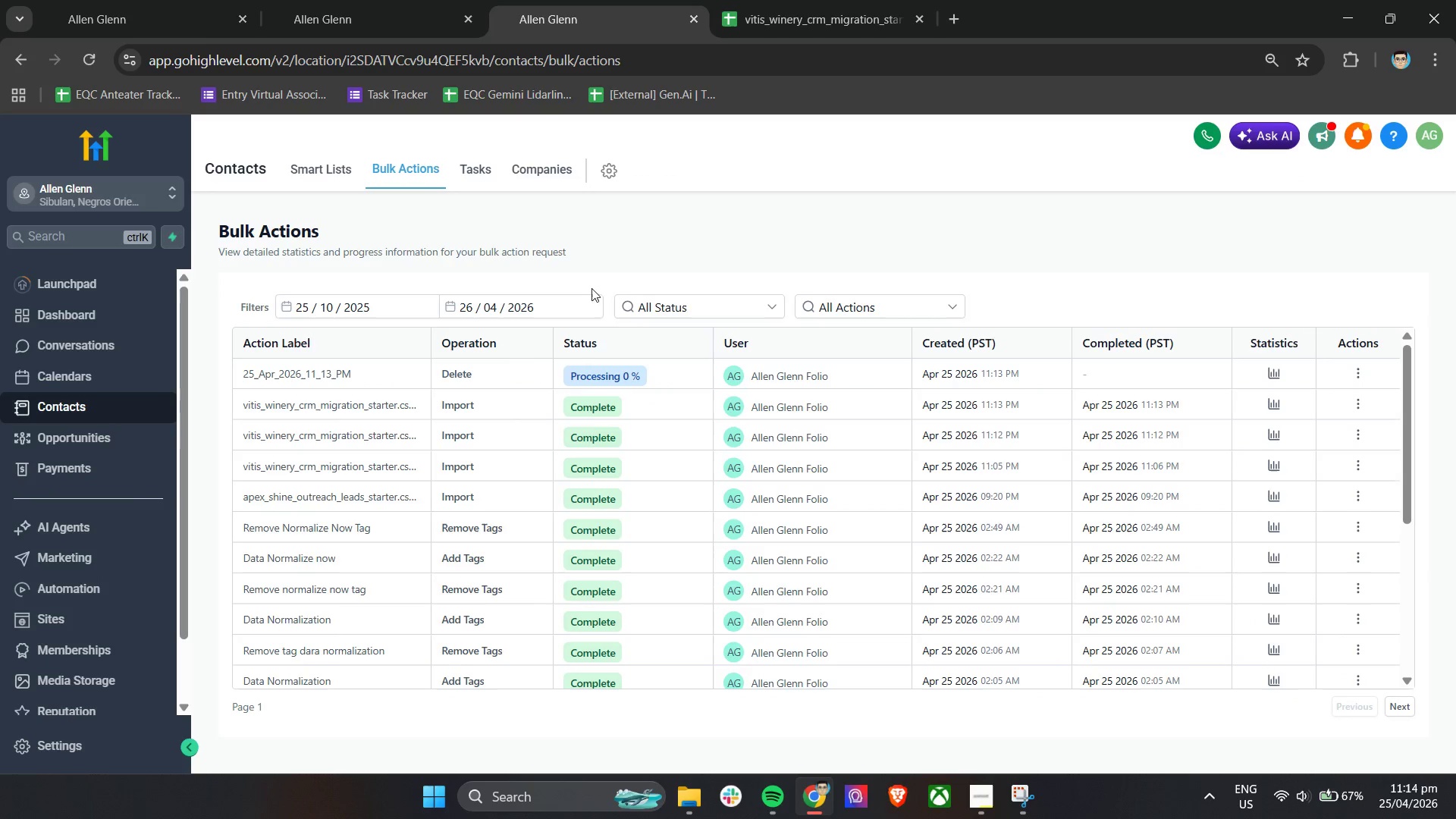 
left_click([1162, 209])
 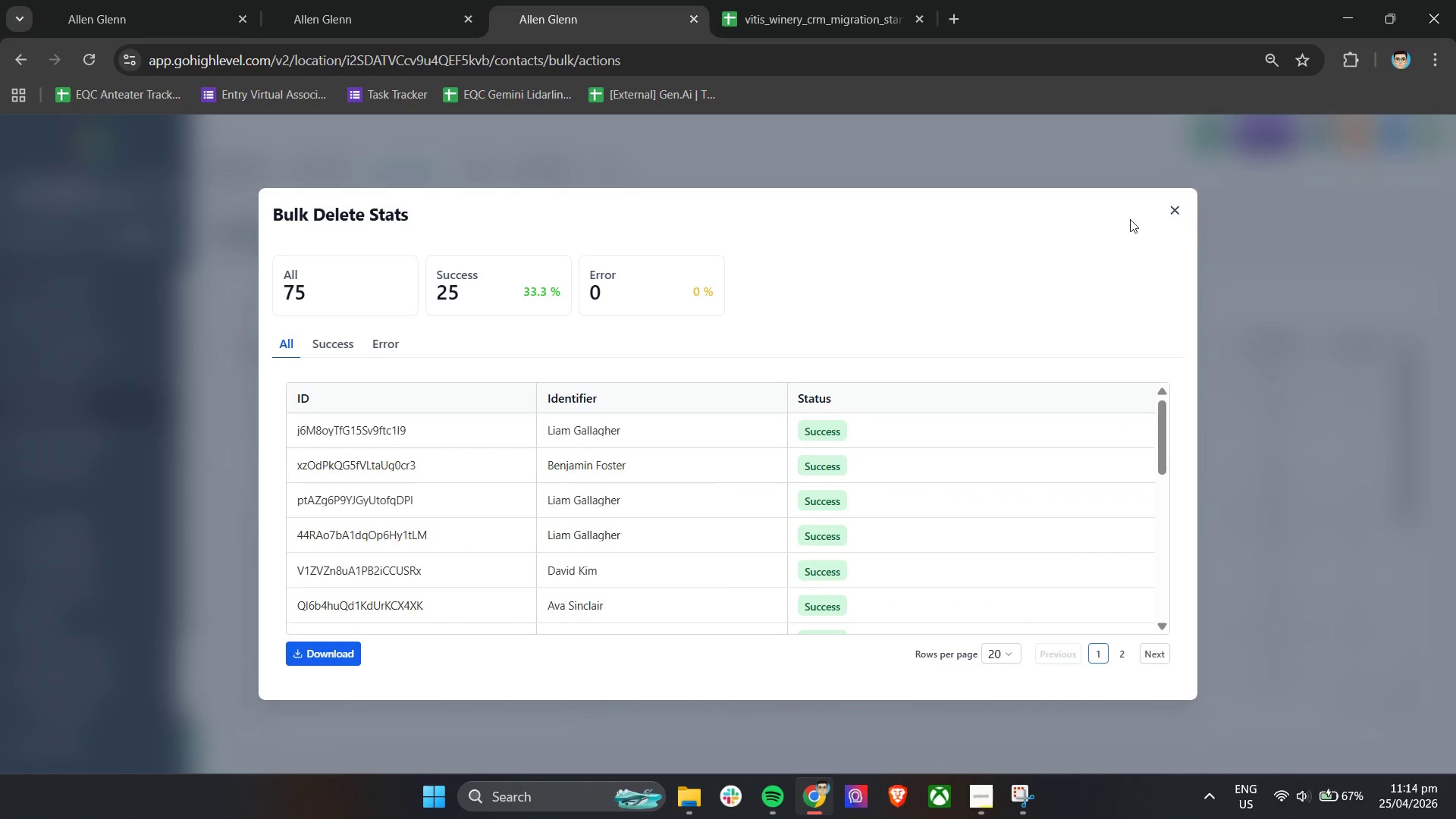 
left_click([1181, 213])
 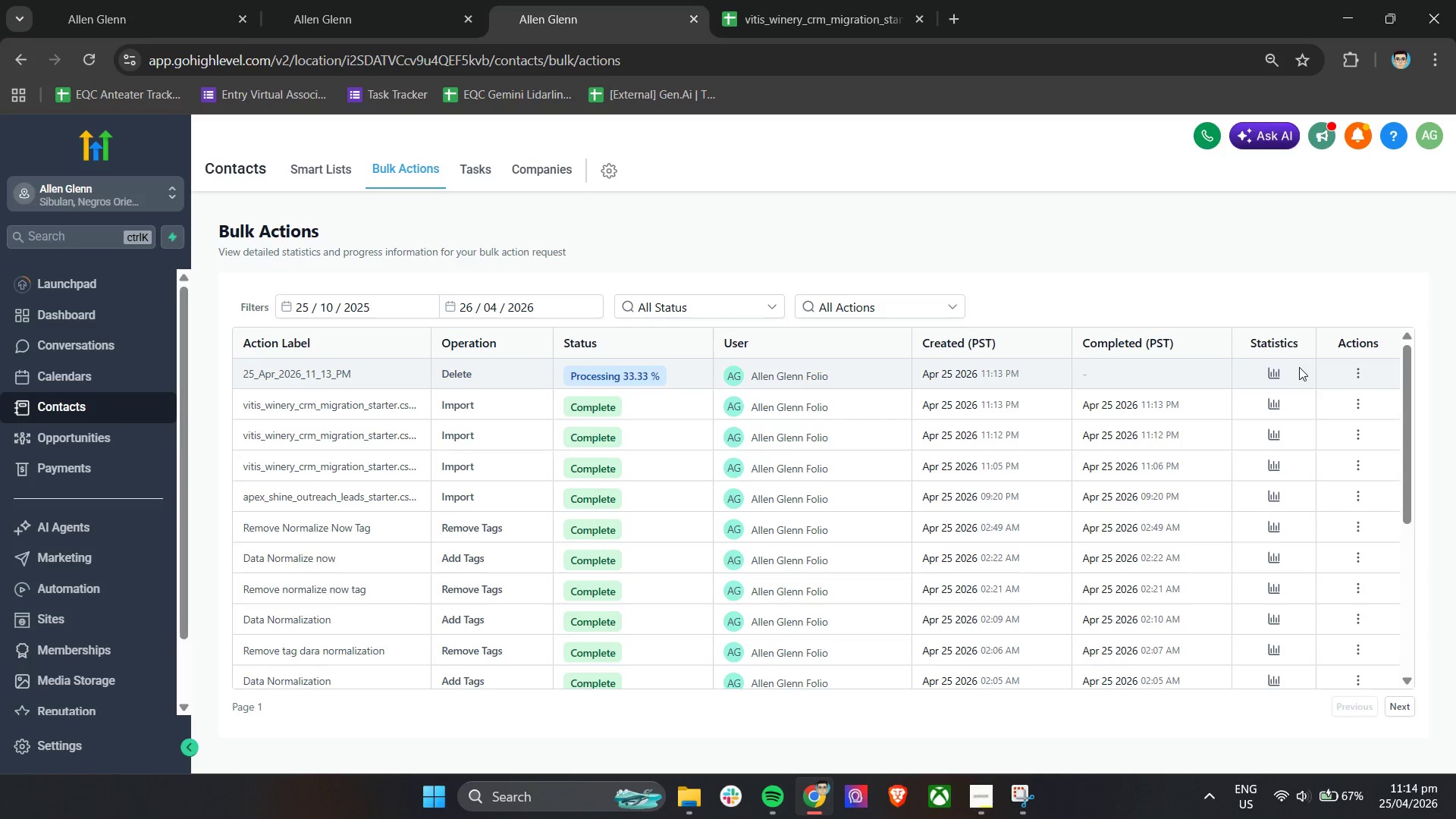 
left_click([1275, 372])
 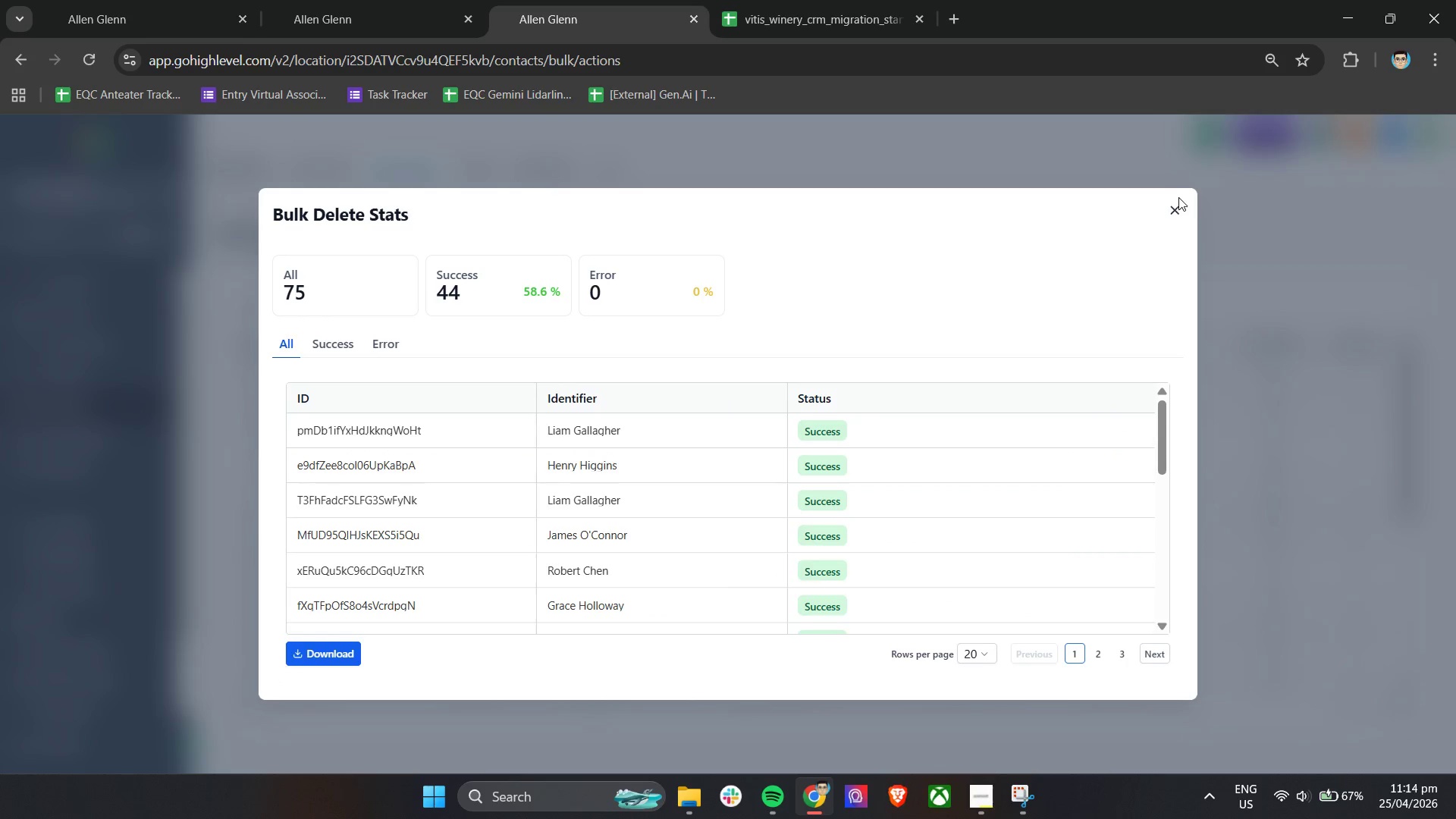 
wait(7.56)
 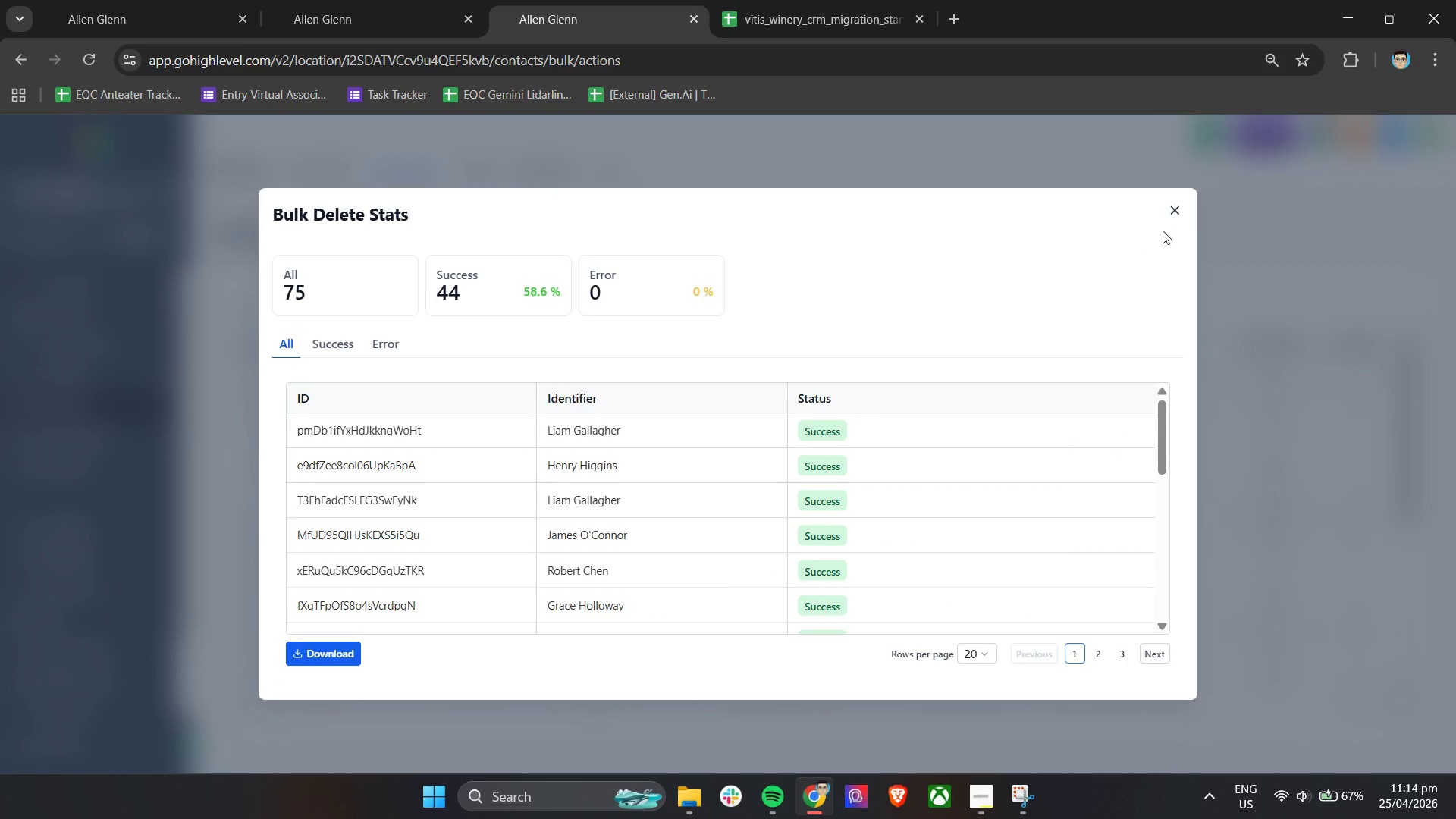 
left_click([1277, 369])
 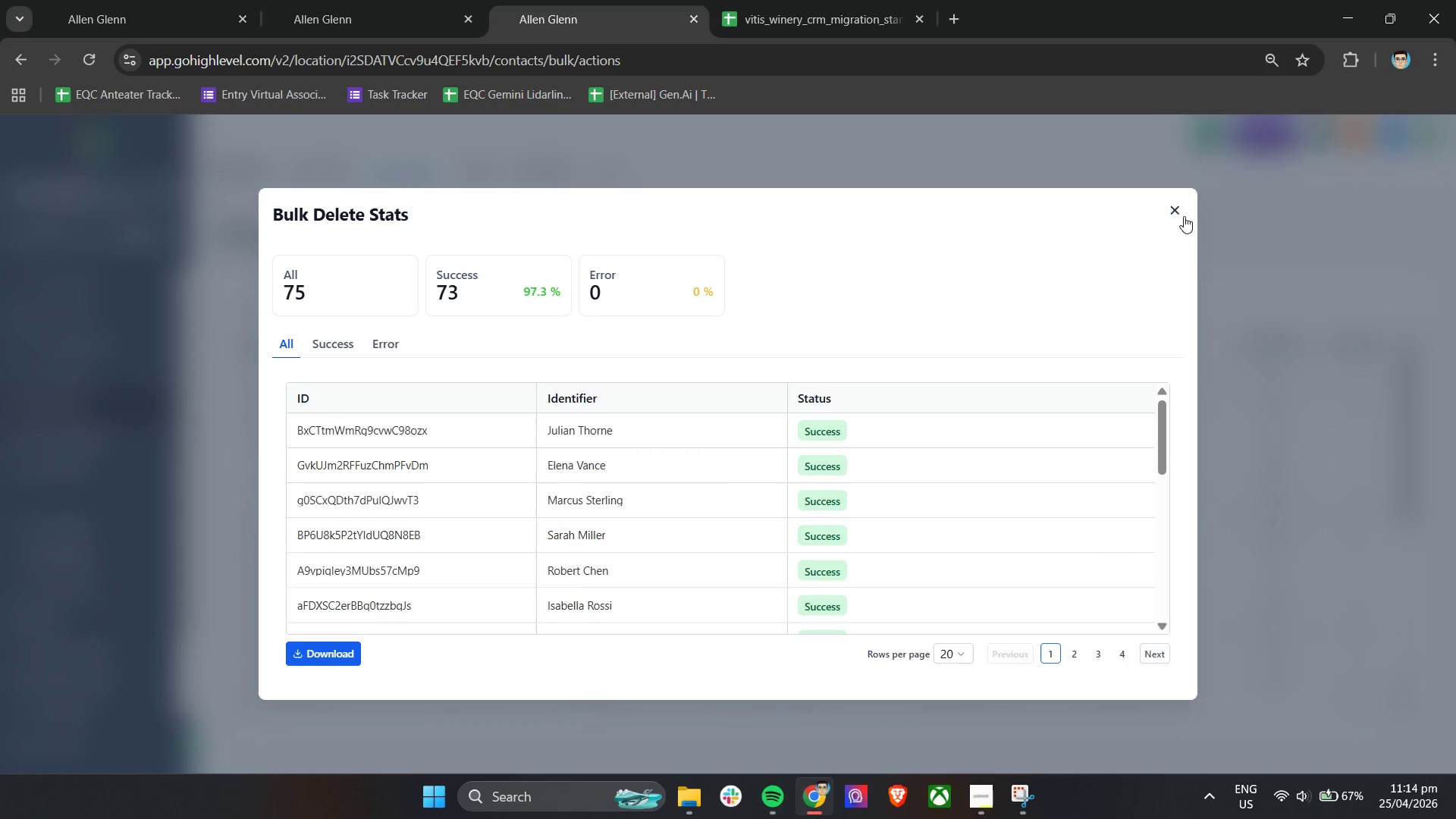 
left_click([1178, 214])
 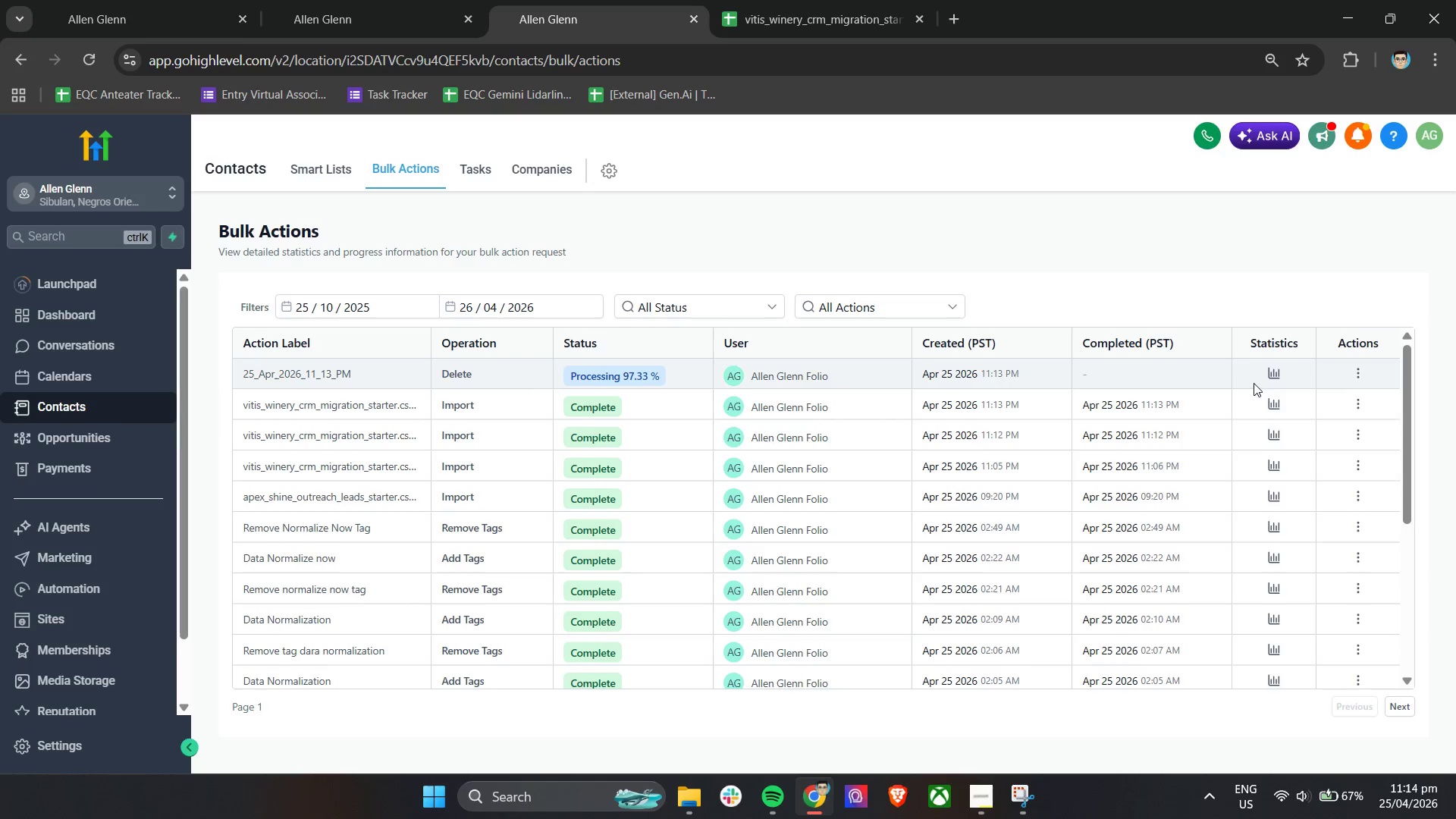 
left_click([1276, 375])
 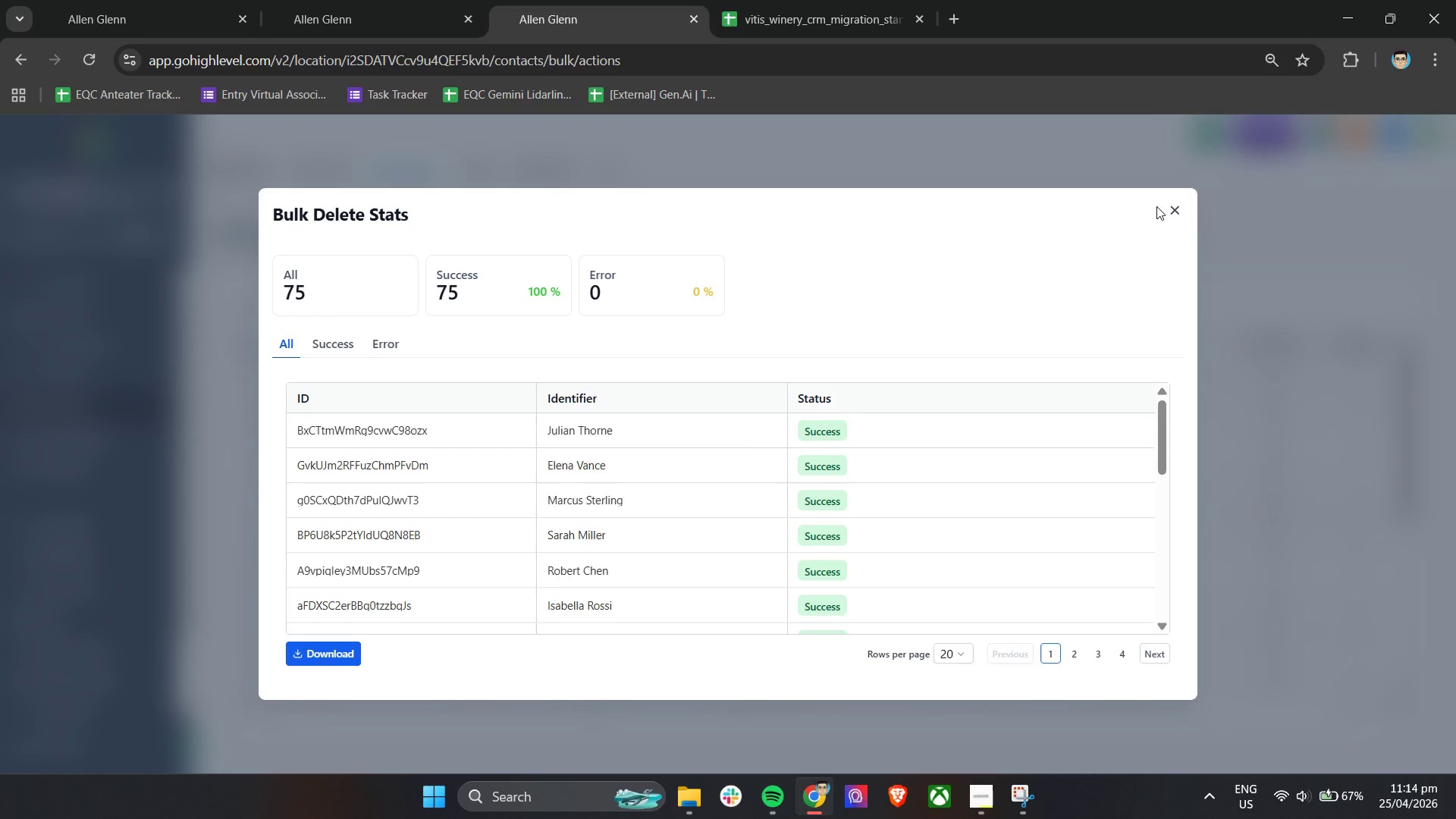 
left_click([1175, 213])
 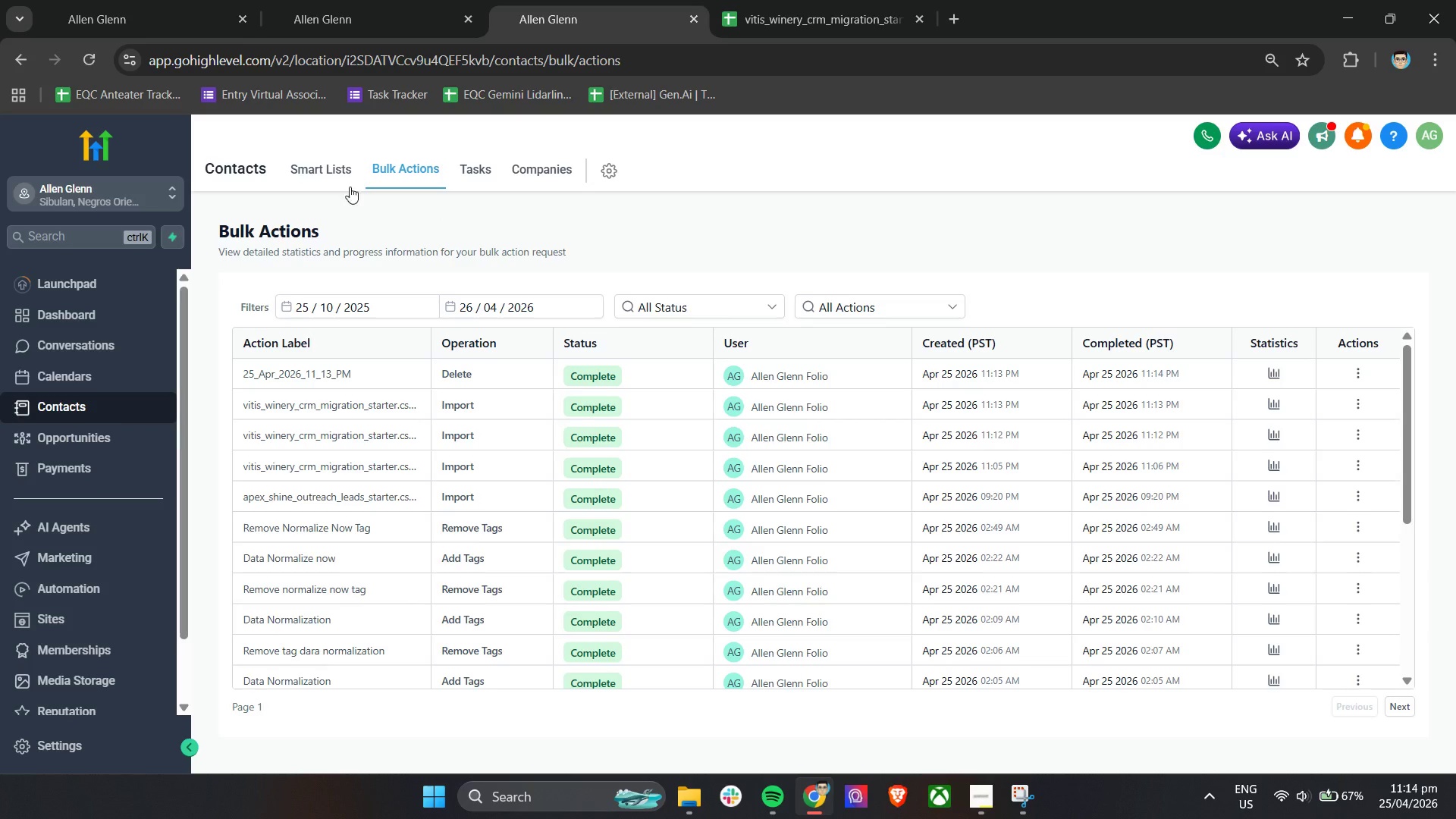 
left_click([323, 167])
 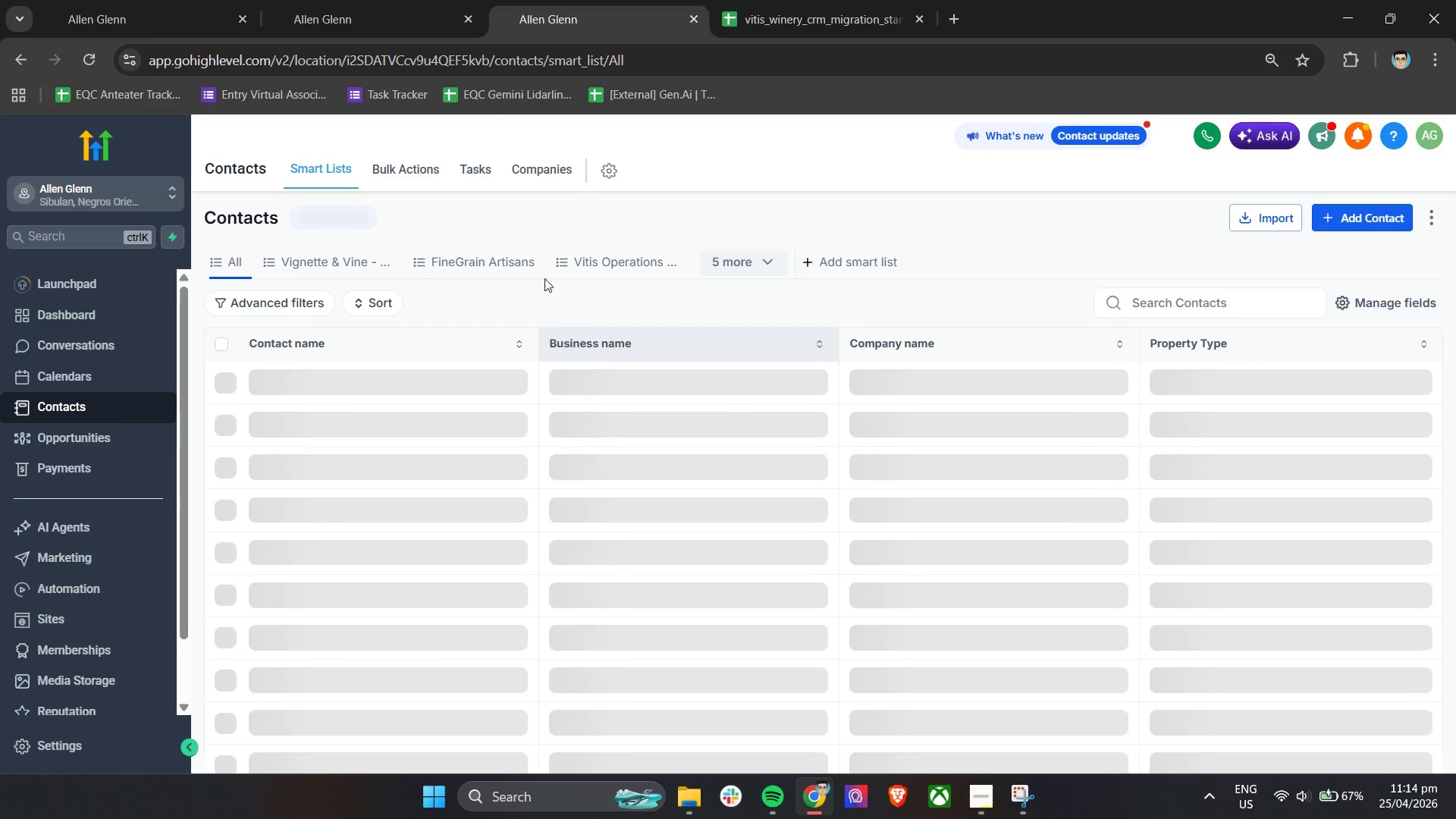 
left_click([611, 257])
 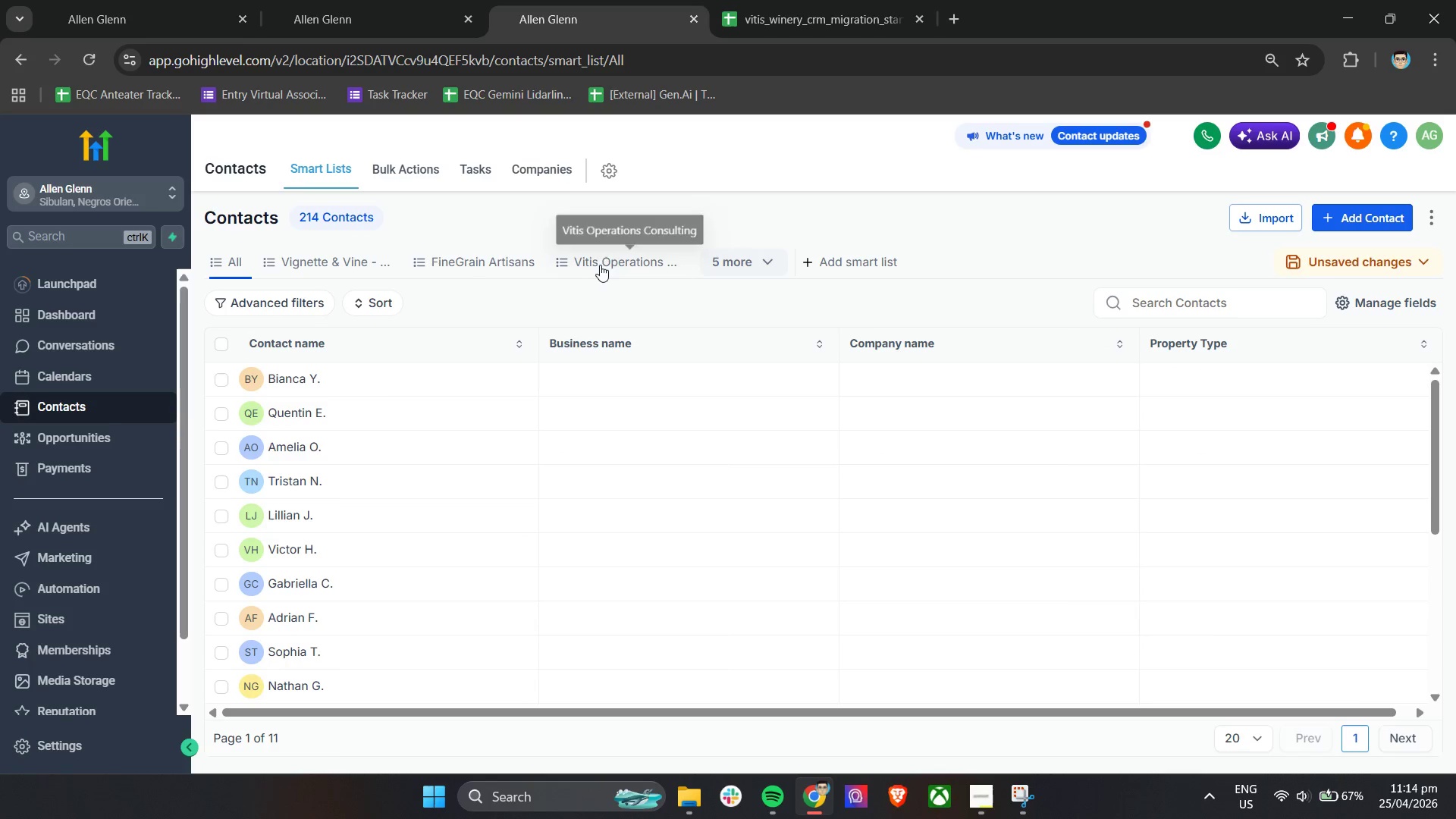 
left_click([603, 255])
 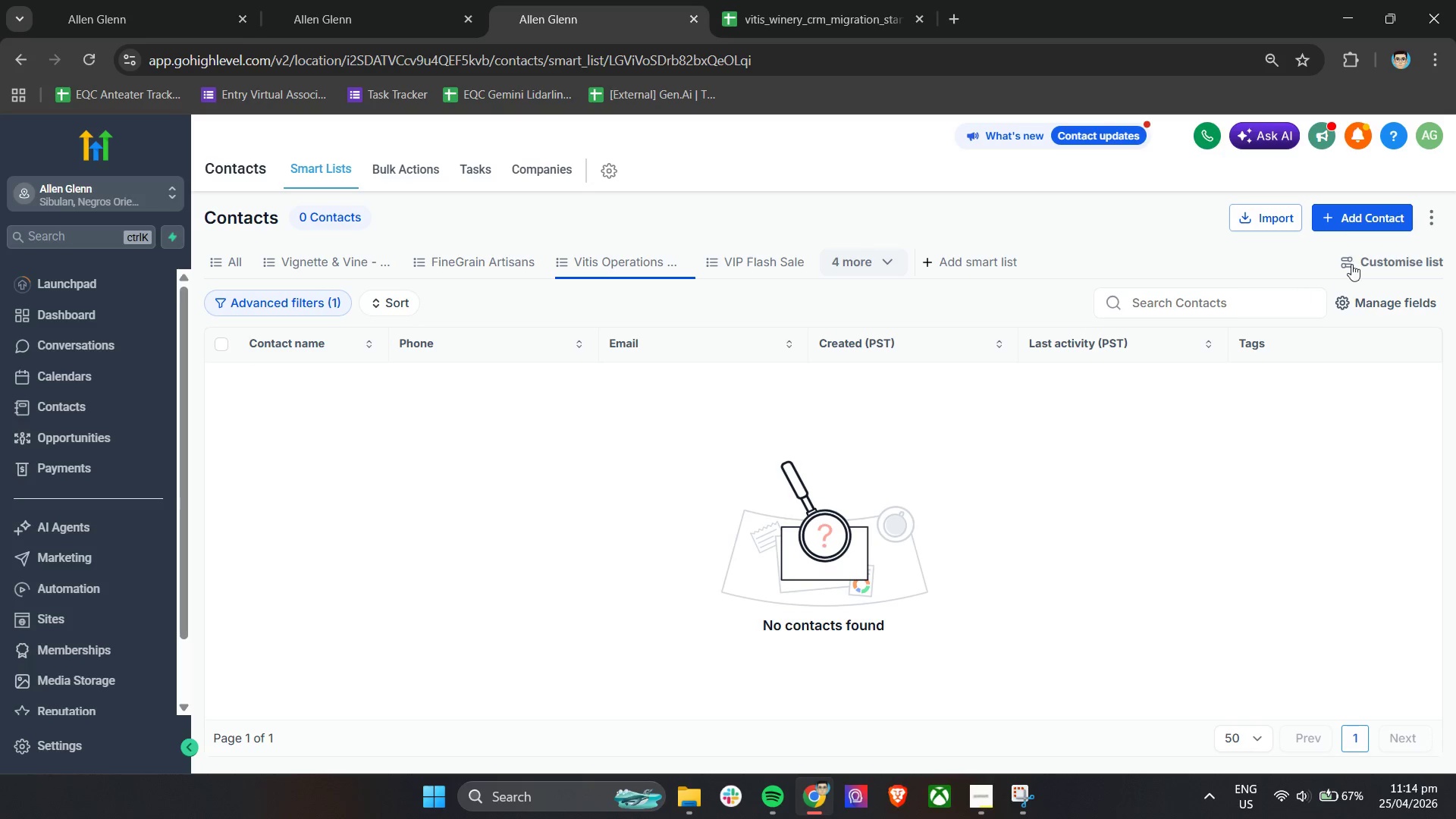 
left_click([1383, 266])
 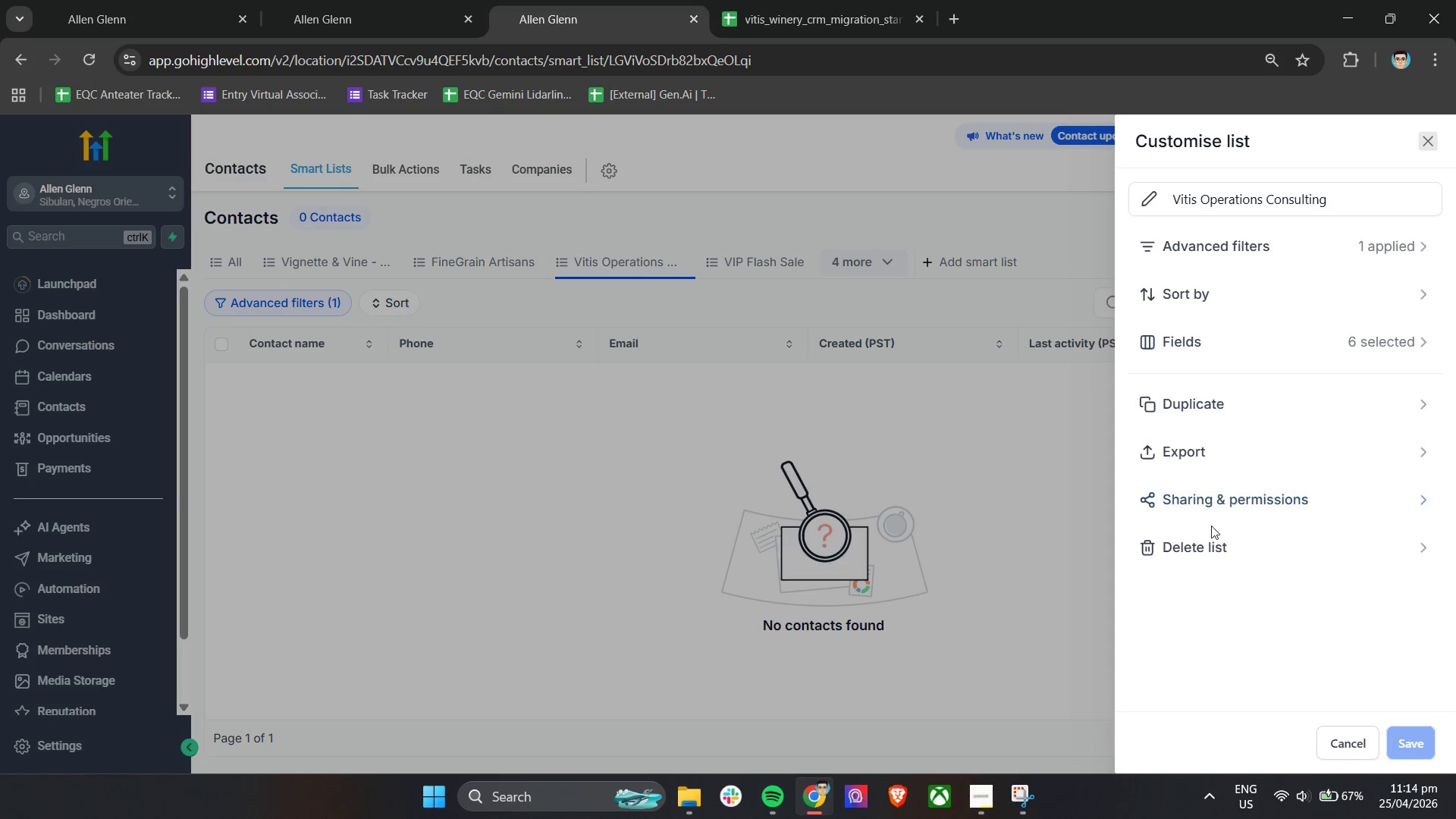 
left_click([1208, 546])
 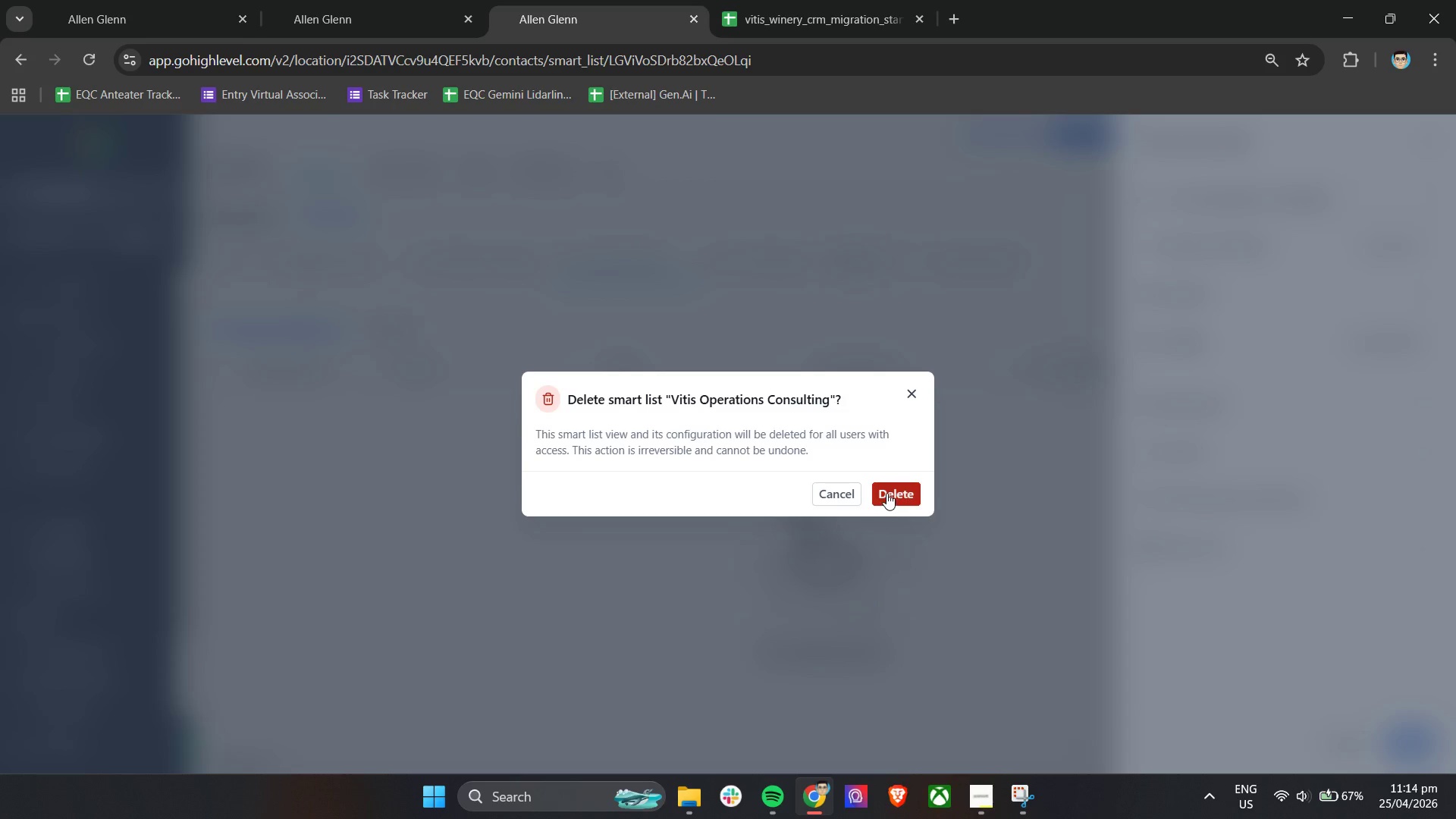 
left_click([886, 492])
 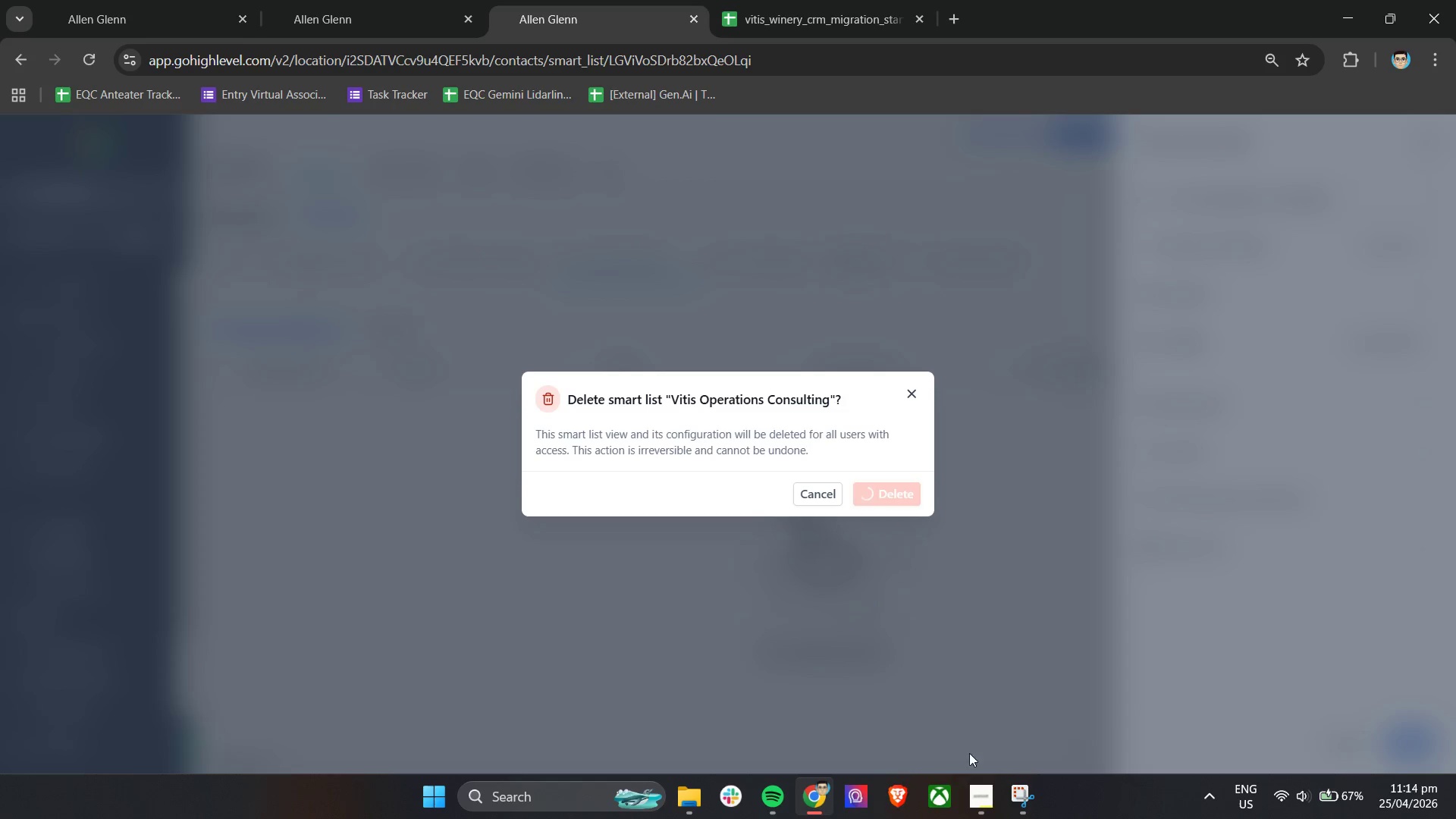 
left_click([975, 785])